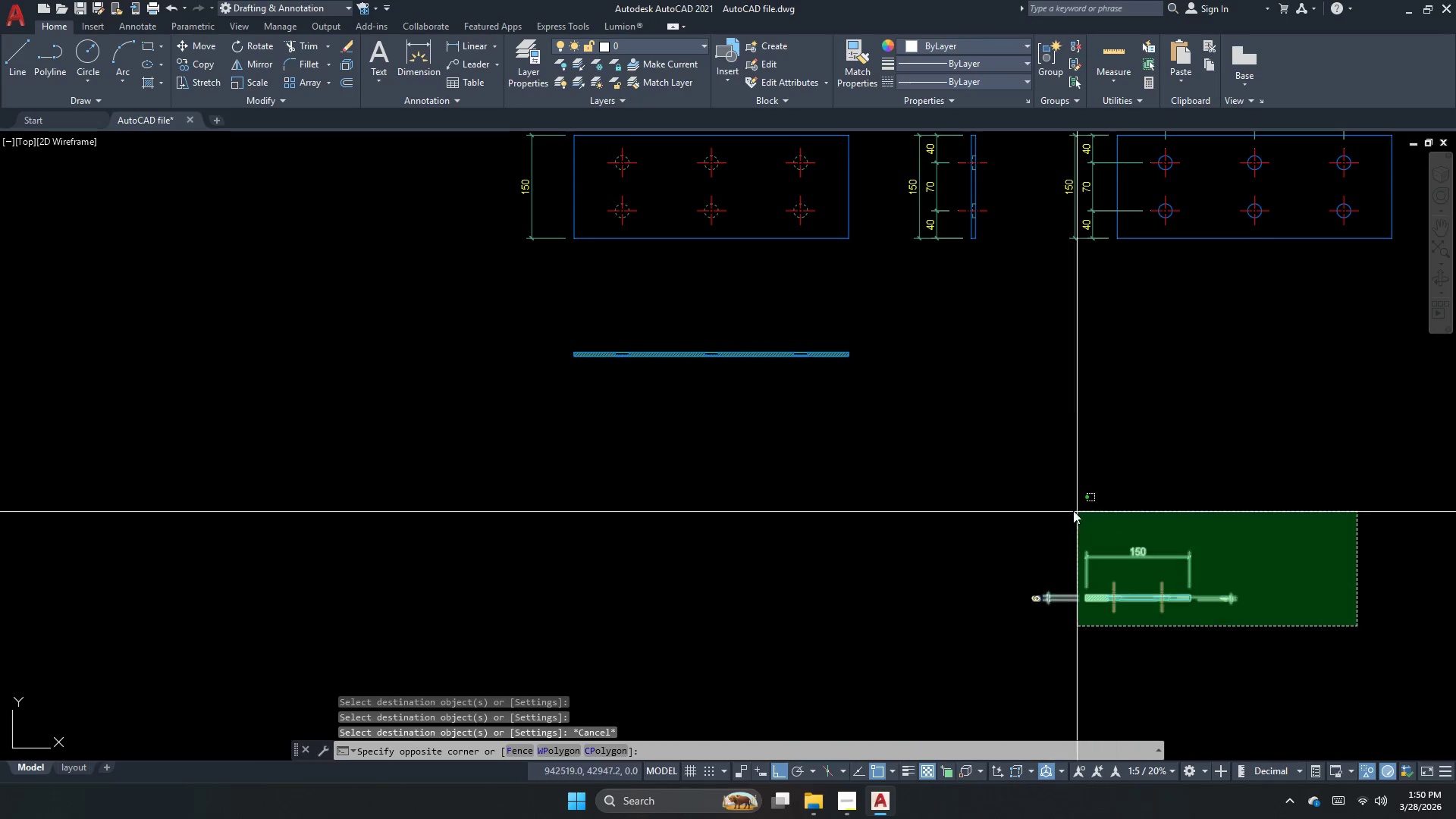 
scroll: coordinate [811, 388], scroll_direction: down, amount: 6.0
 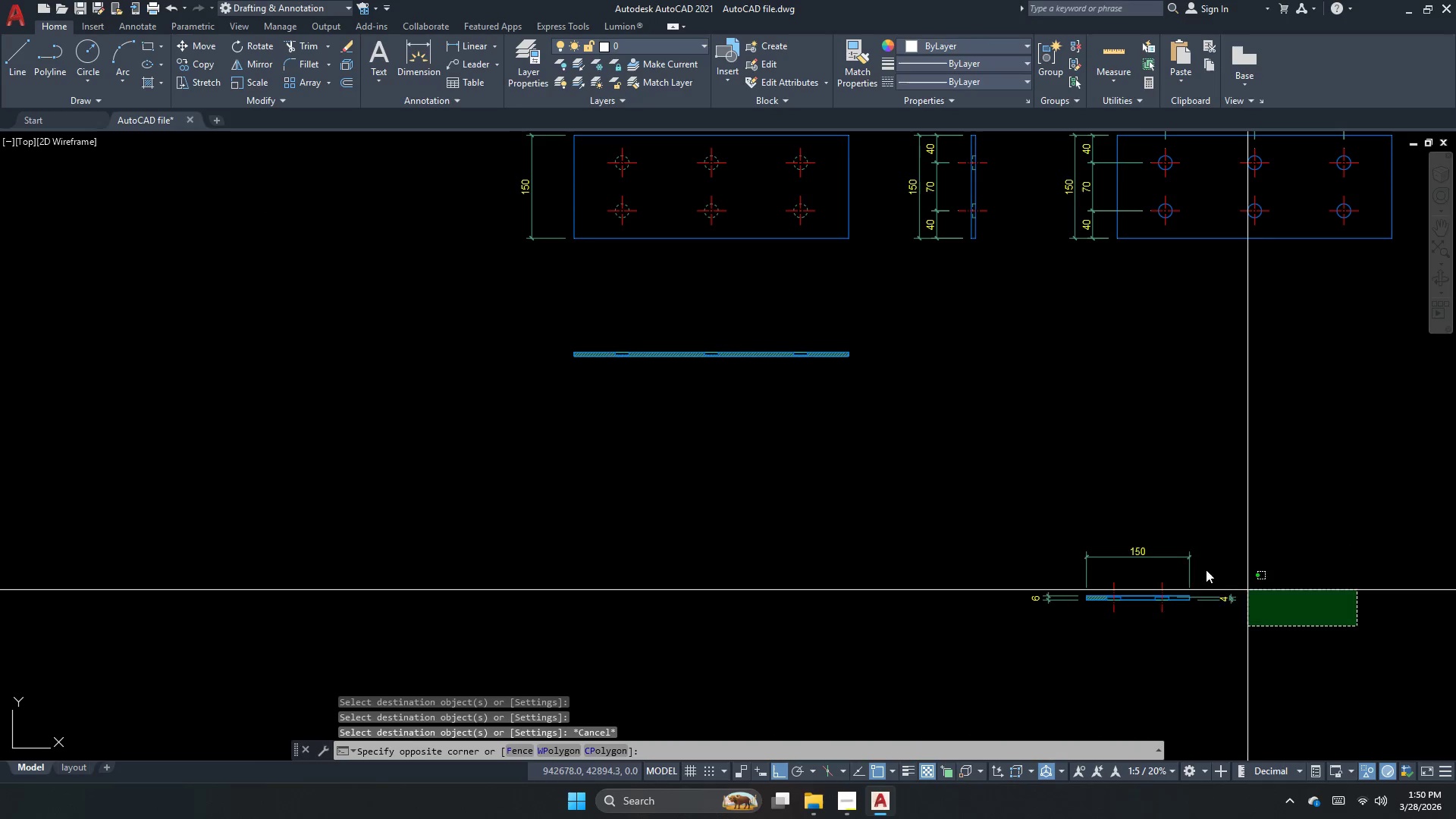 
double_click([1044, 504])
 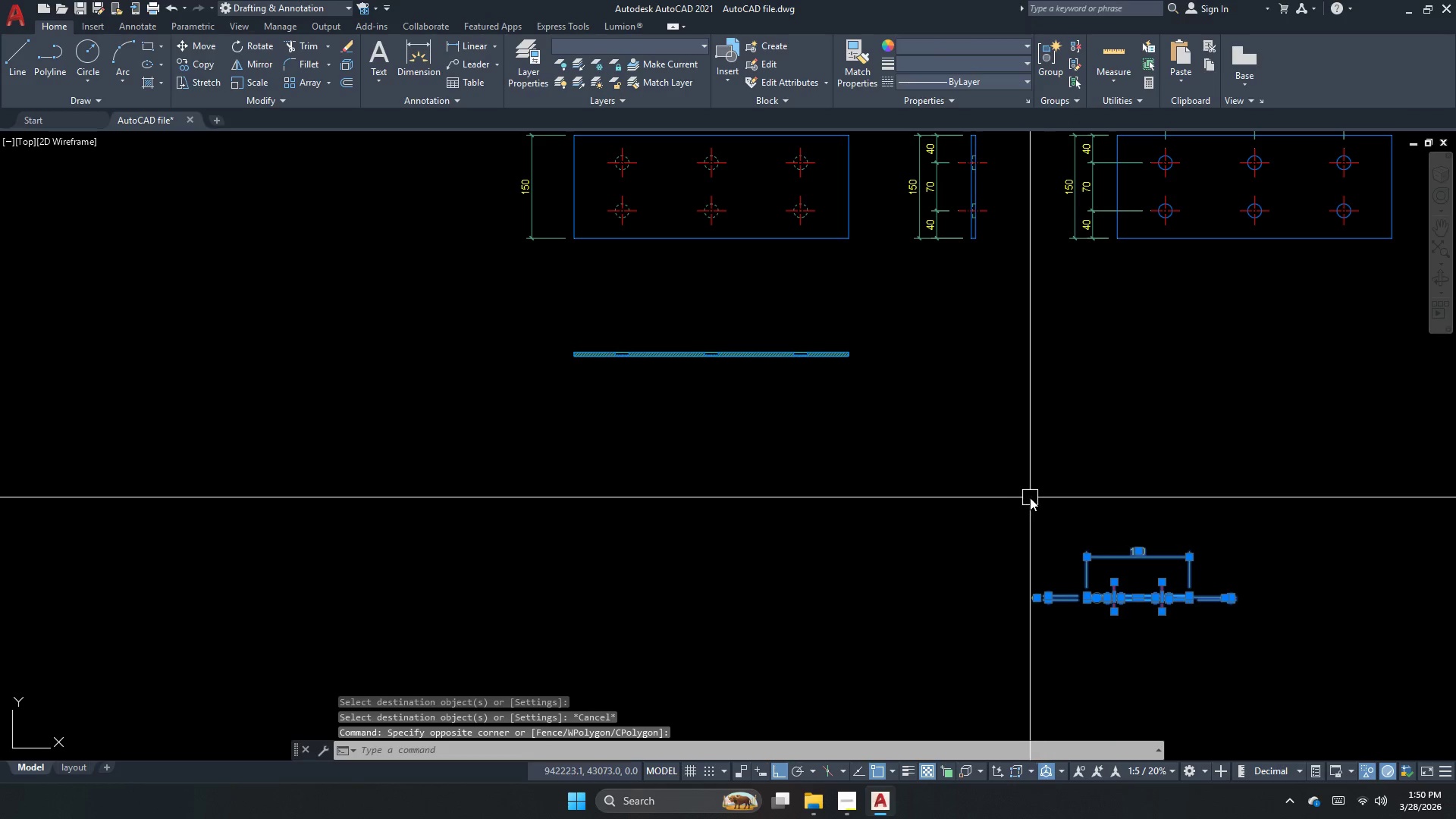 
key(E)
 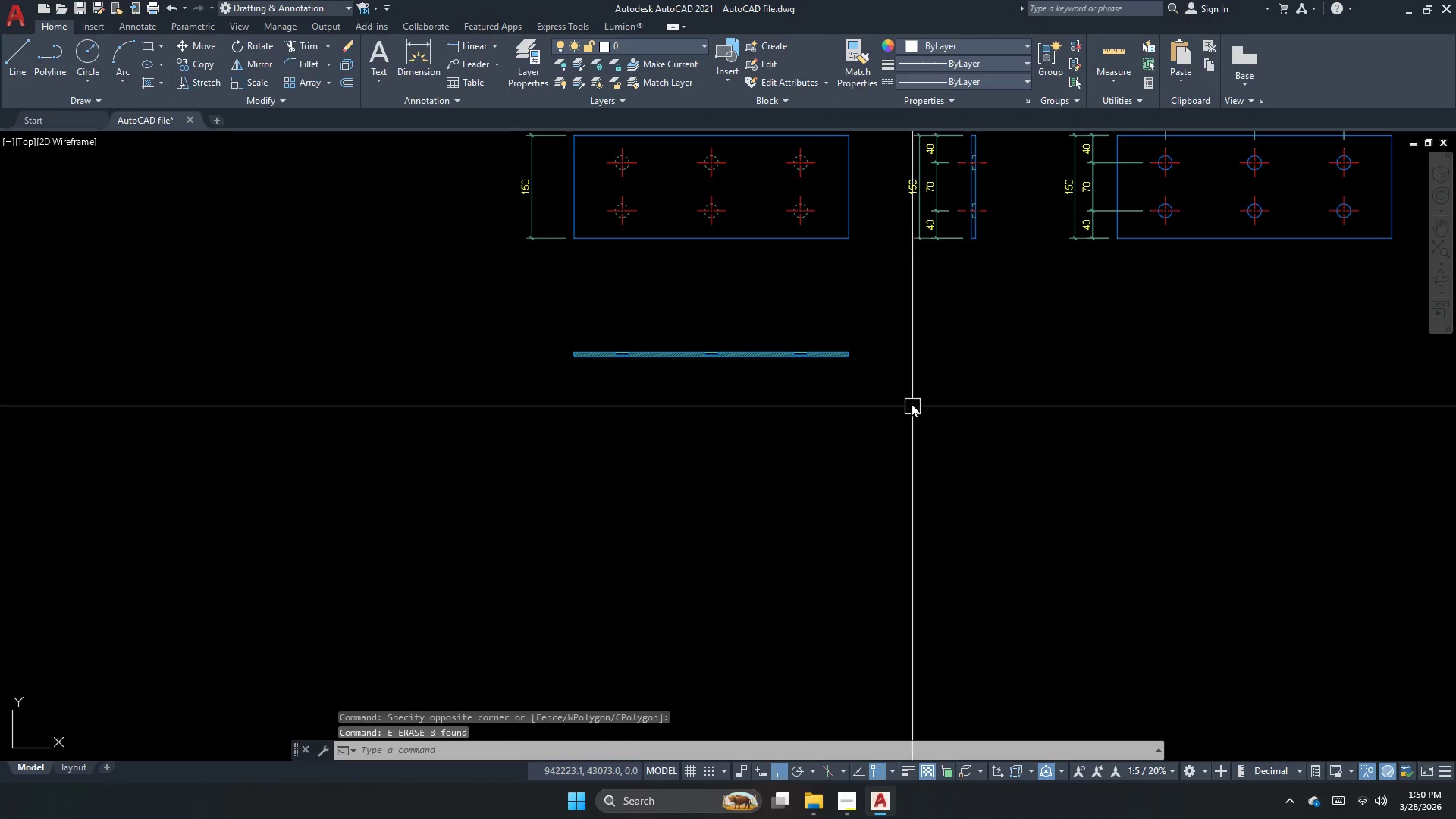 
right_click([805, 377])
 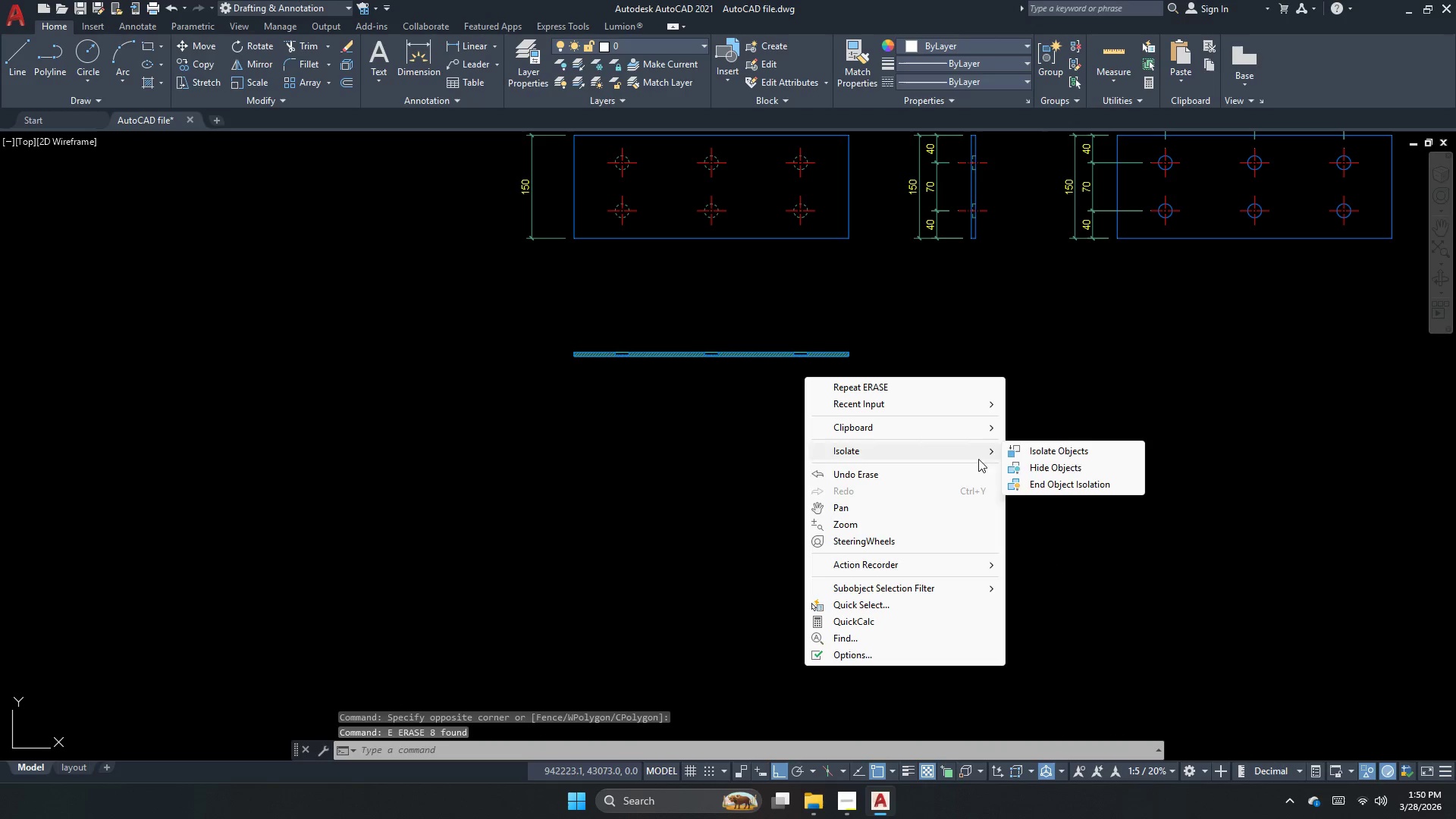 
left_click([1081, 485])
 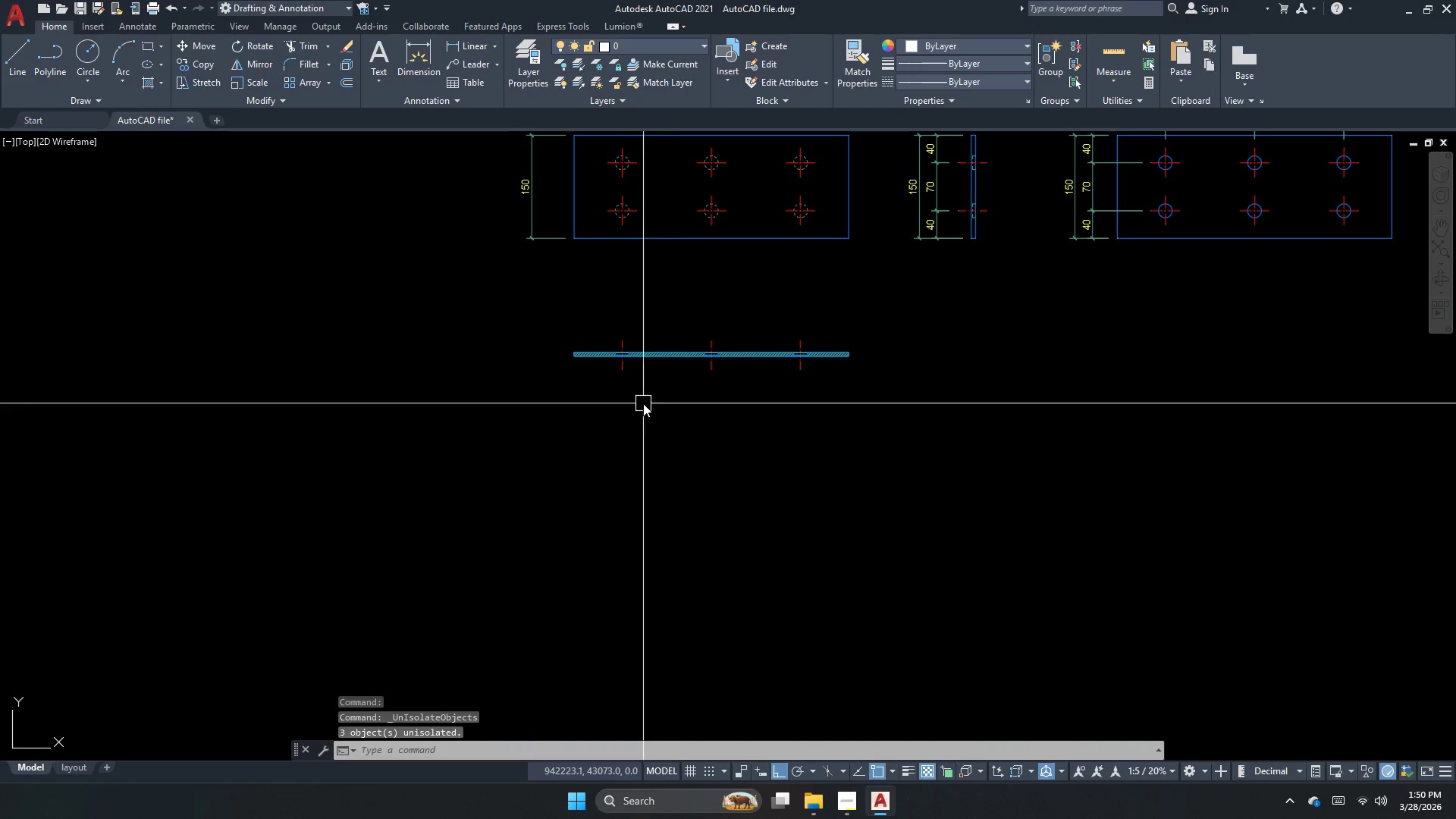 
key(Escape)
 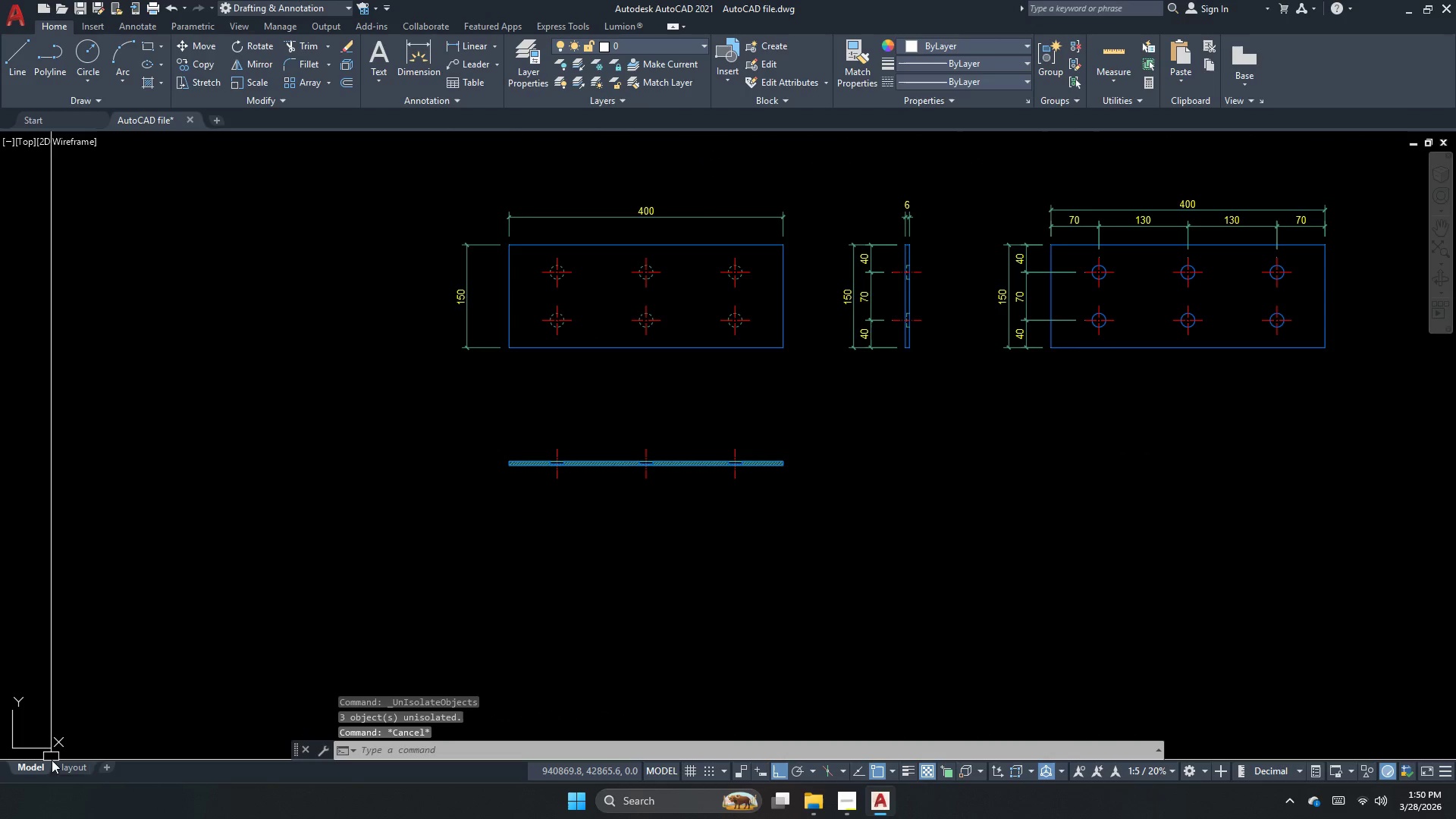 
scroll: coordinate [551, 548], scroll_direction: none, amount: 0.0
 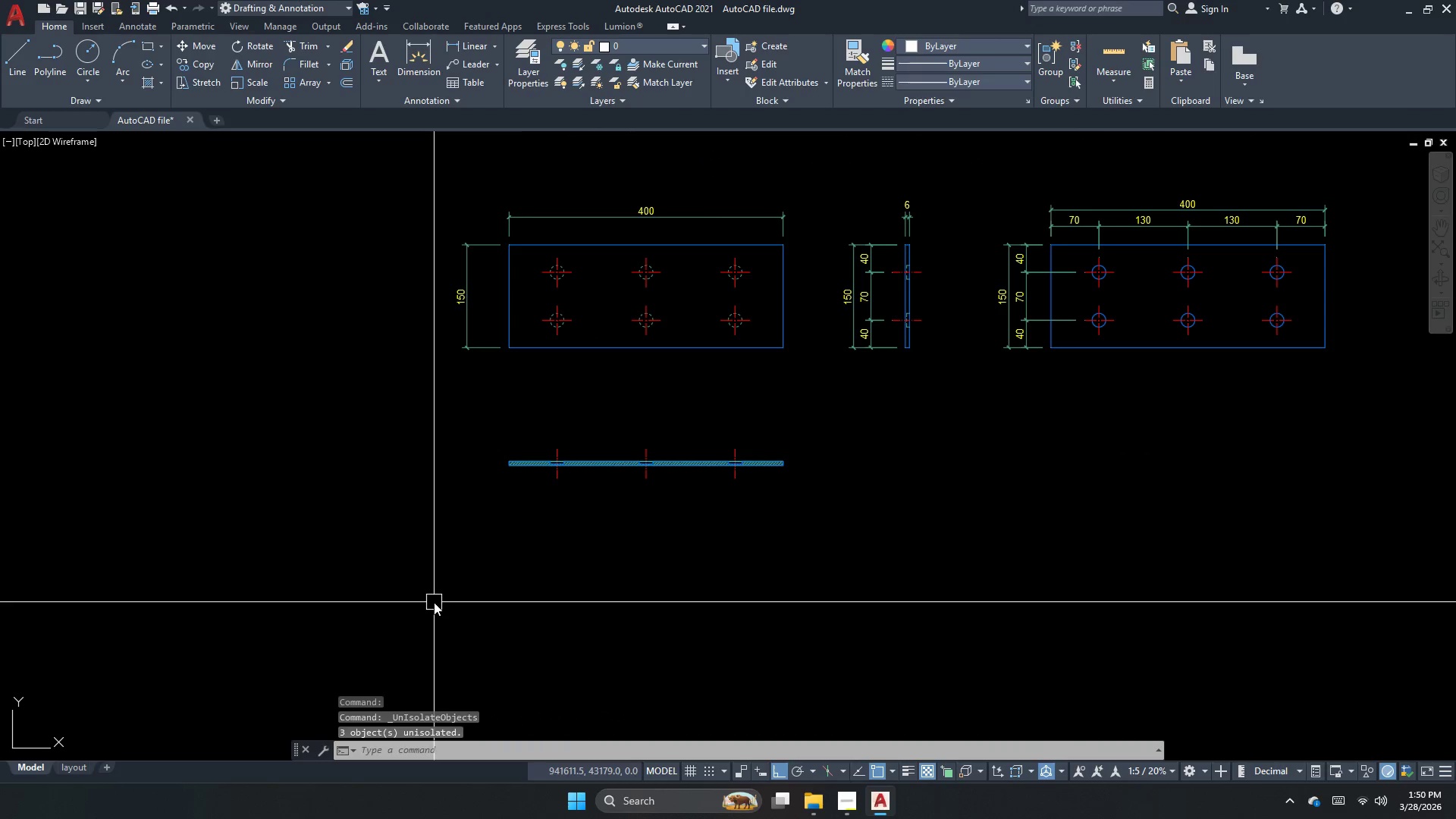 
left_click([63, 763])
 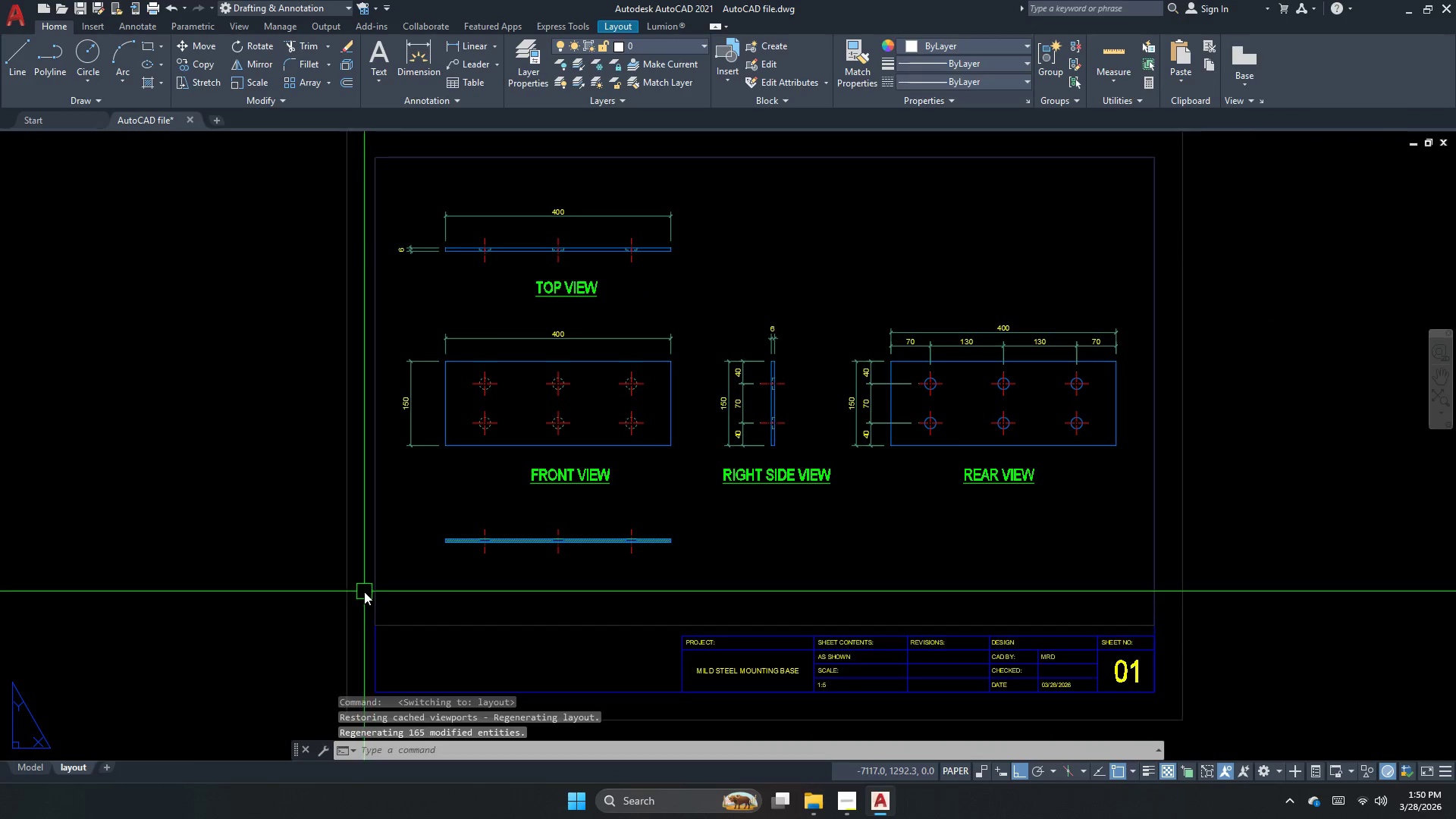 
scroll: coordinate [463, 552], scroll_direction: up, amount: 2.0
 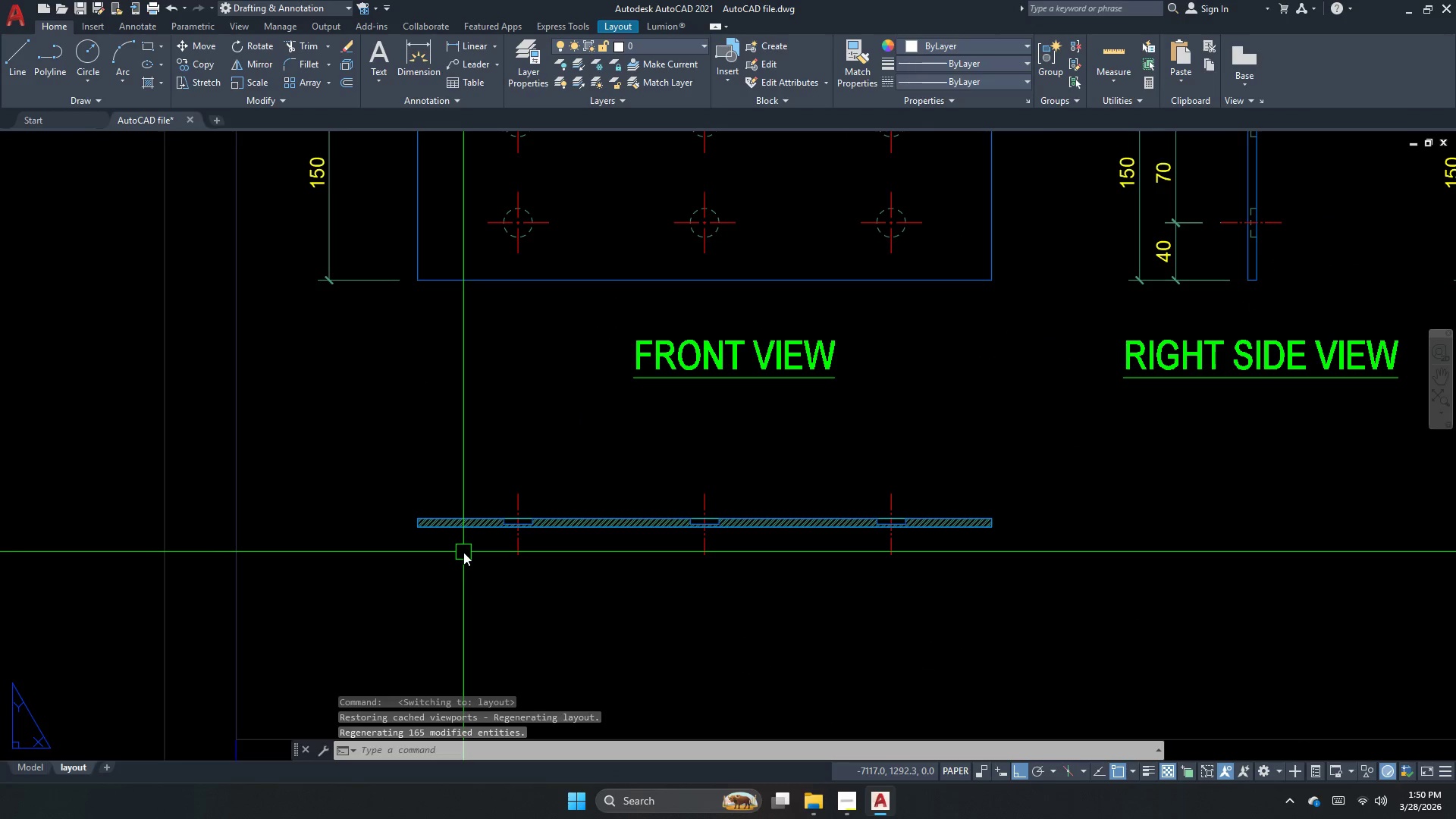 
key(Escape)
key(Escape)
type(pl )
 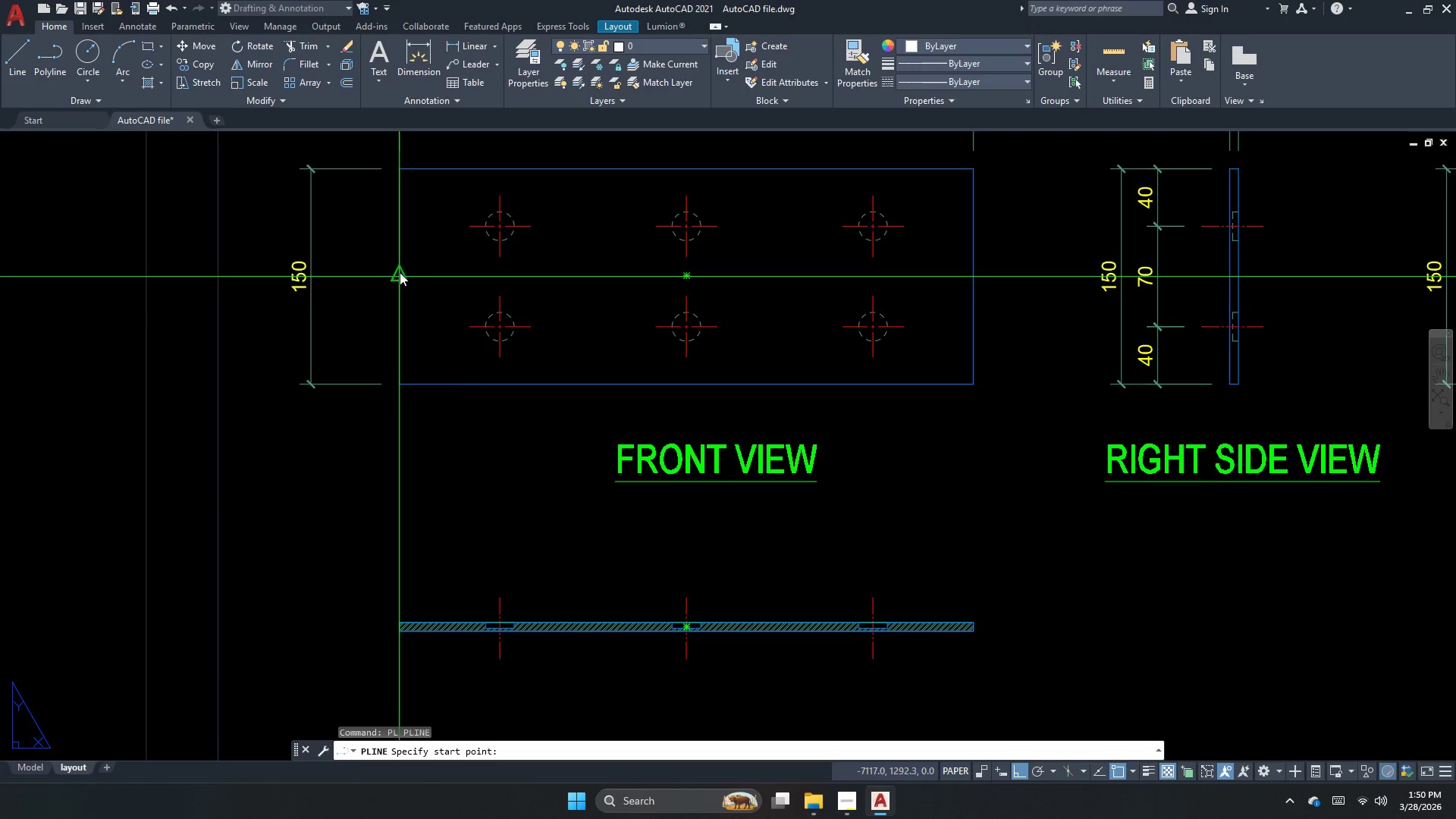 
left_click_drag(start_coordinate=[403, 274], to_coordinate=[395, 278])
 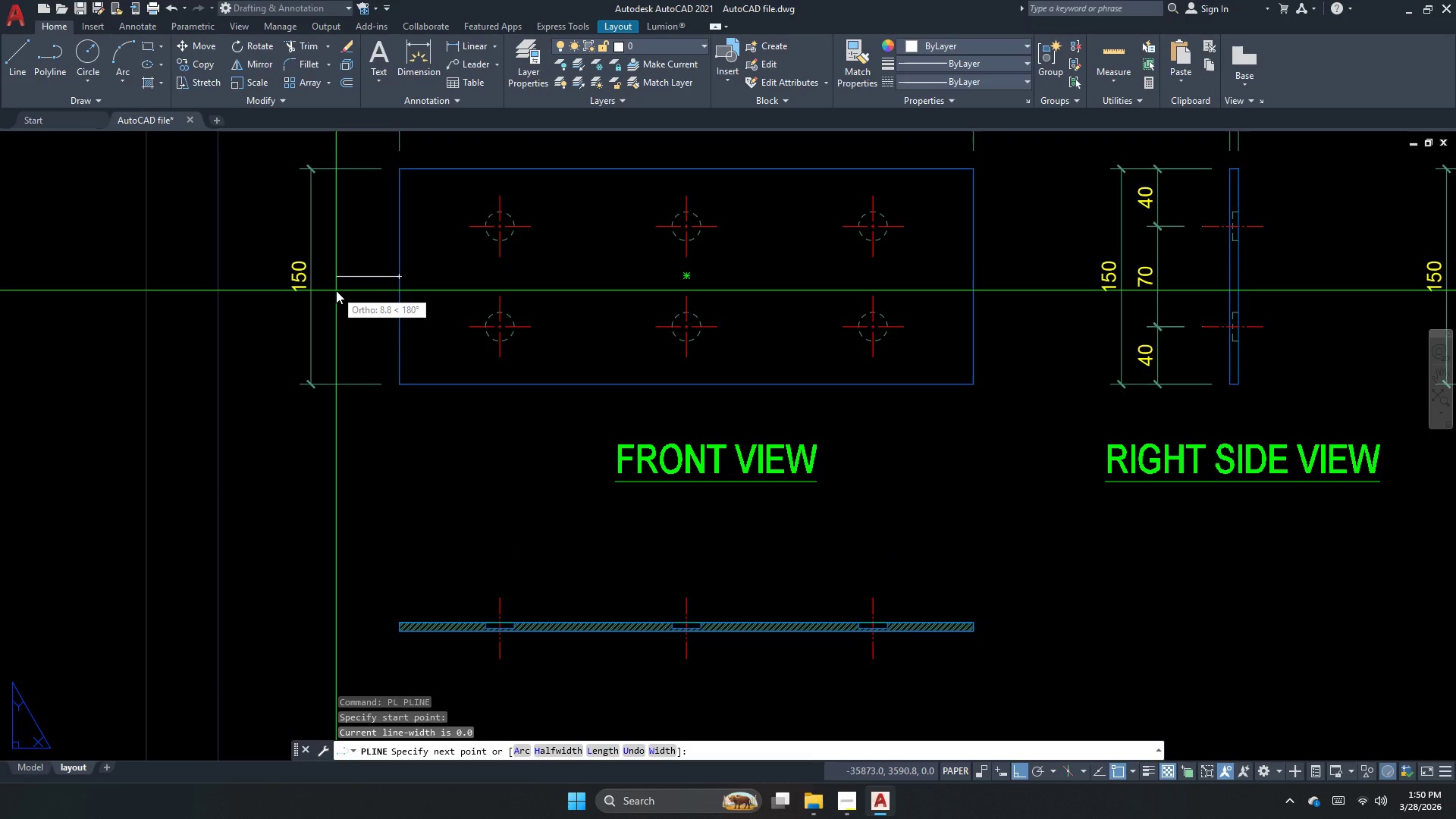 
left_click([336, 290])
 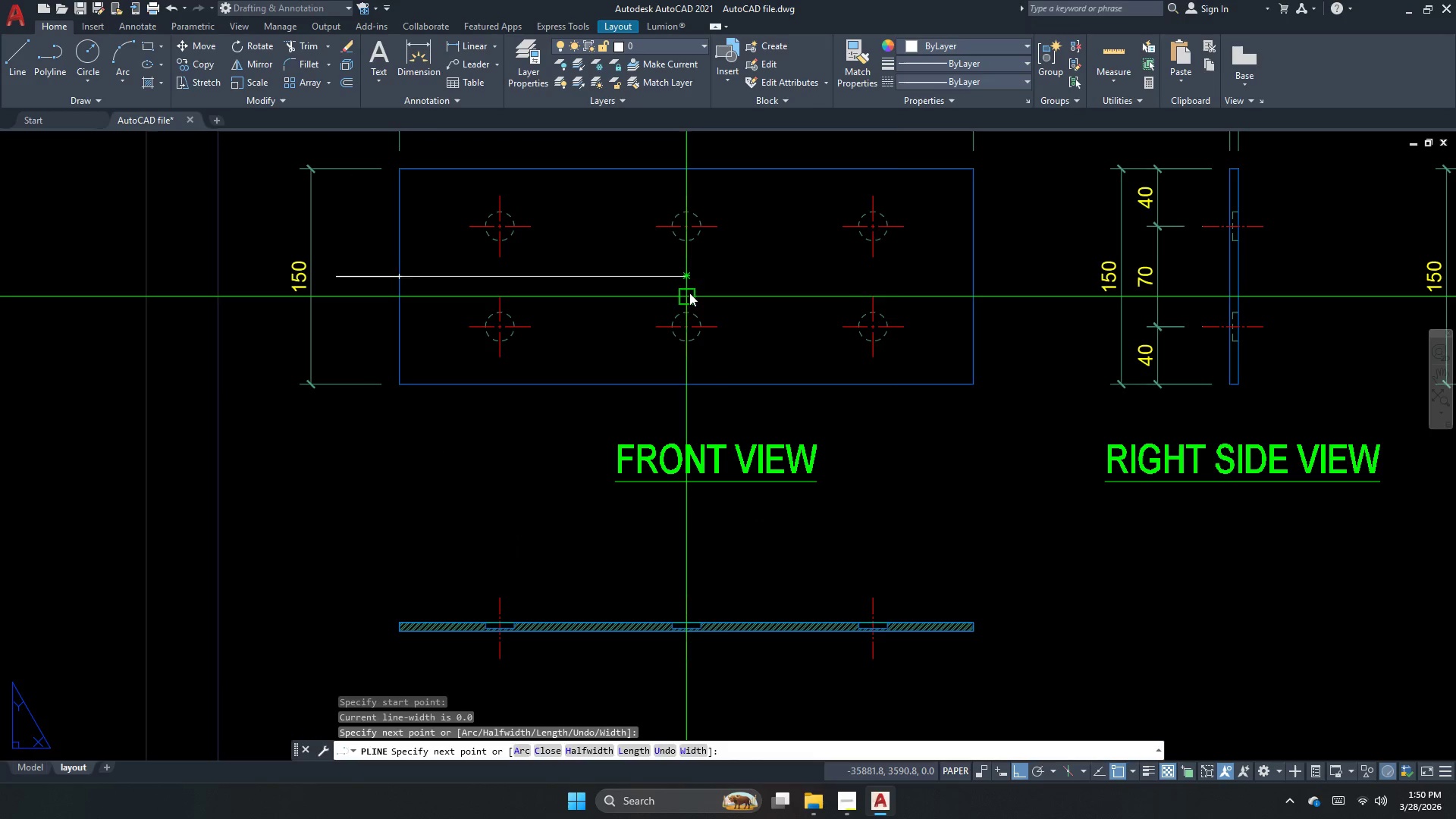 
key(Escape)
 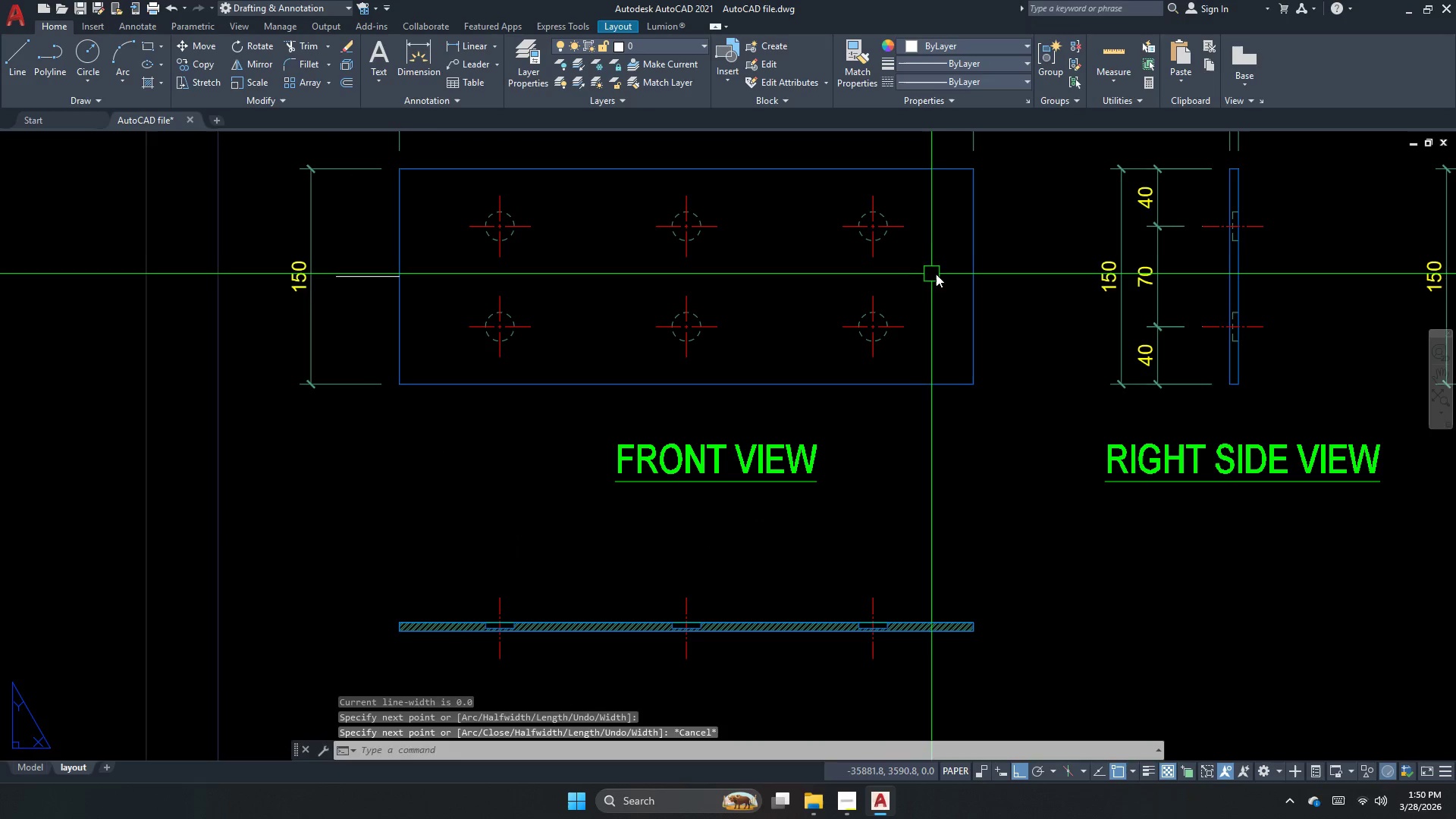 
key(Space)
 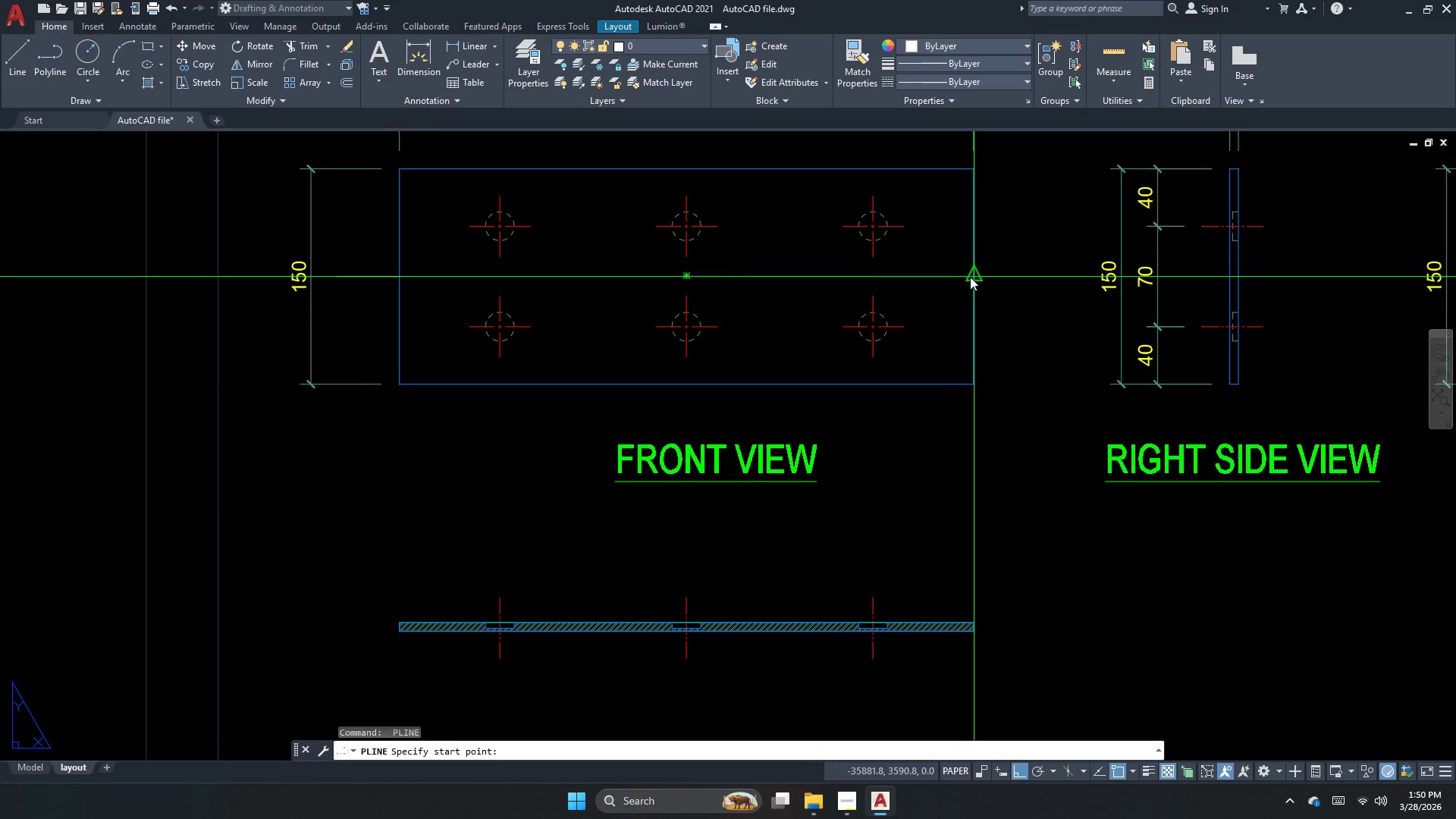 
left_click_drag(start_coordinate=[970, 277], to_coordinate=[970, 281])
 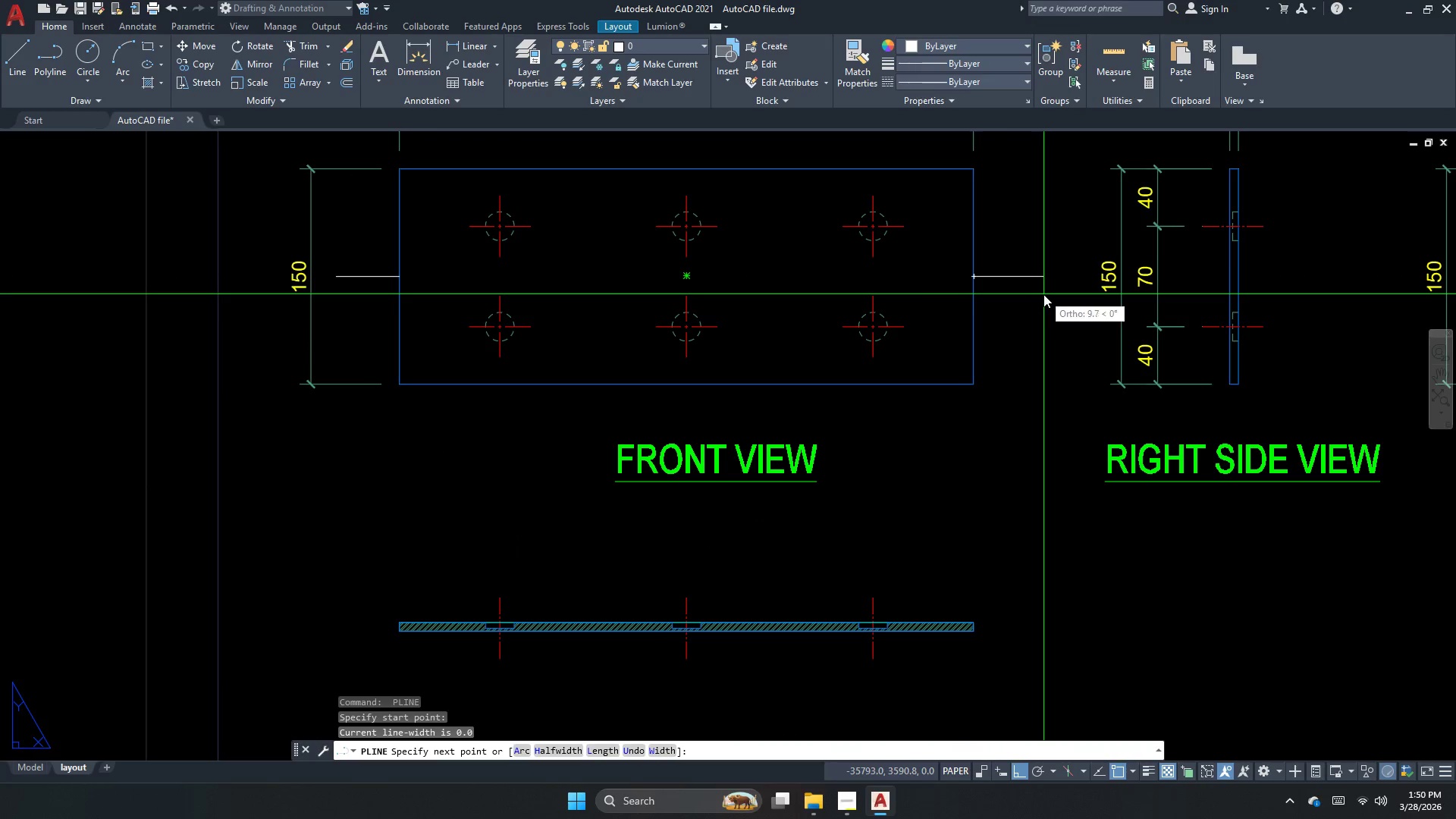 
left_click([1043, 294])
 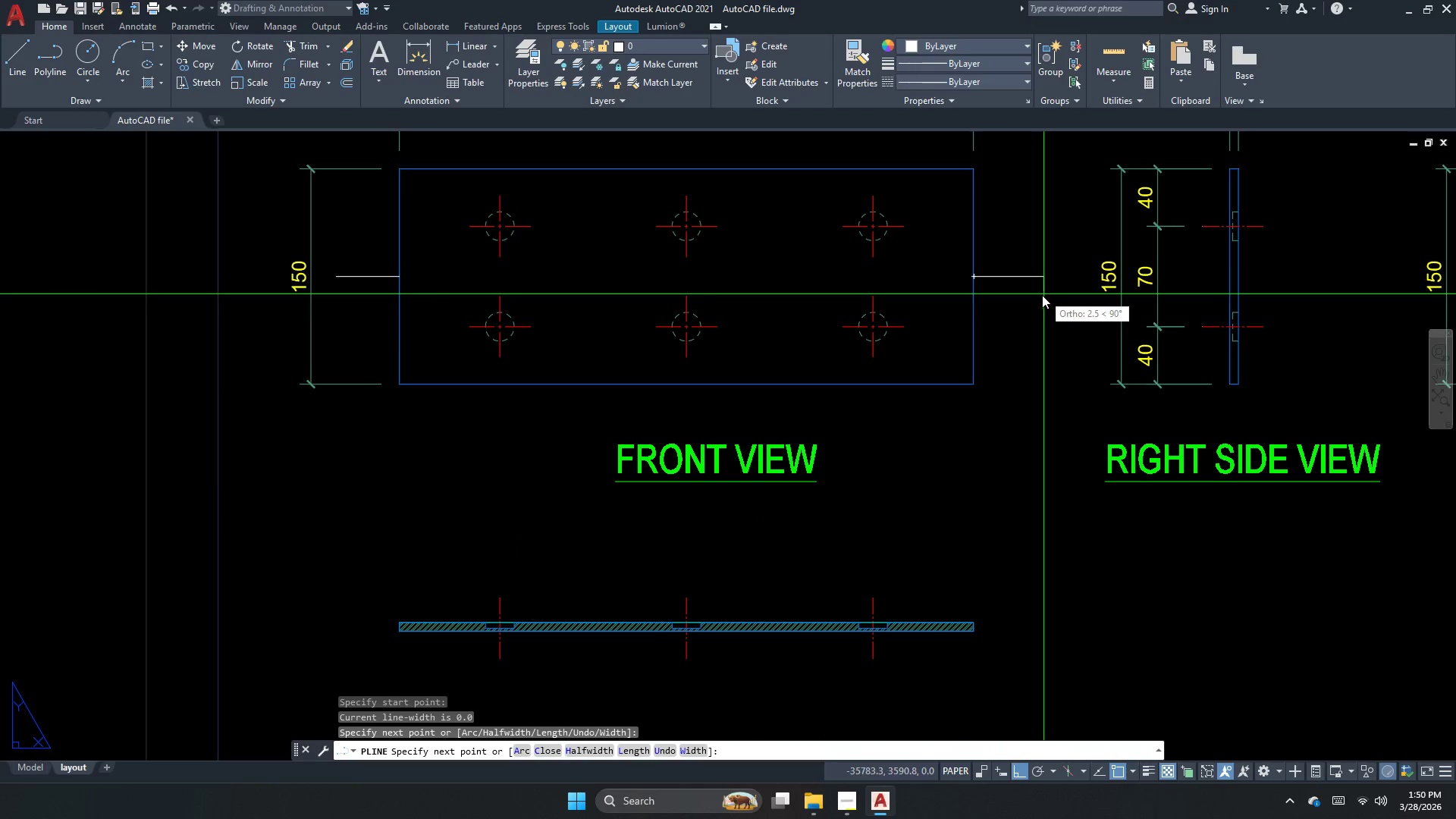 
key(Escape)
 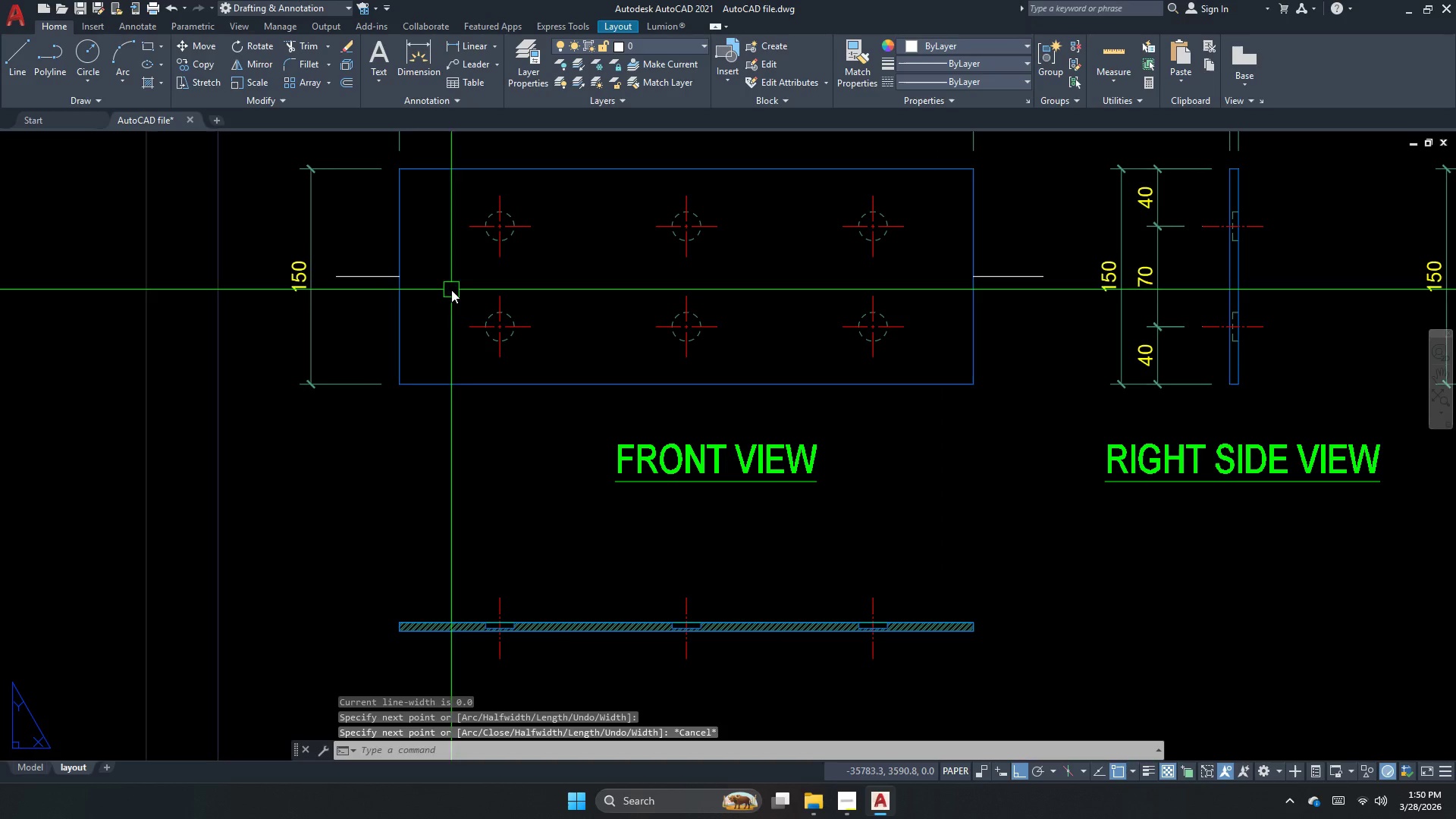 
scroll: coordinate [375, 269], scroll_direction: up, amount: 1.0
 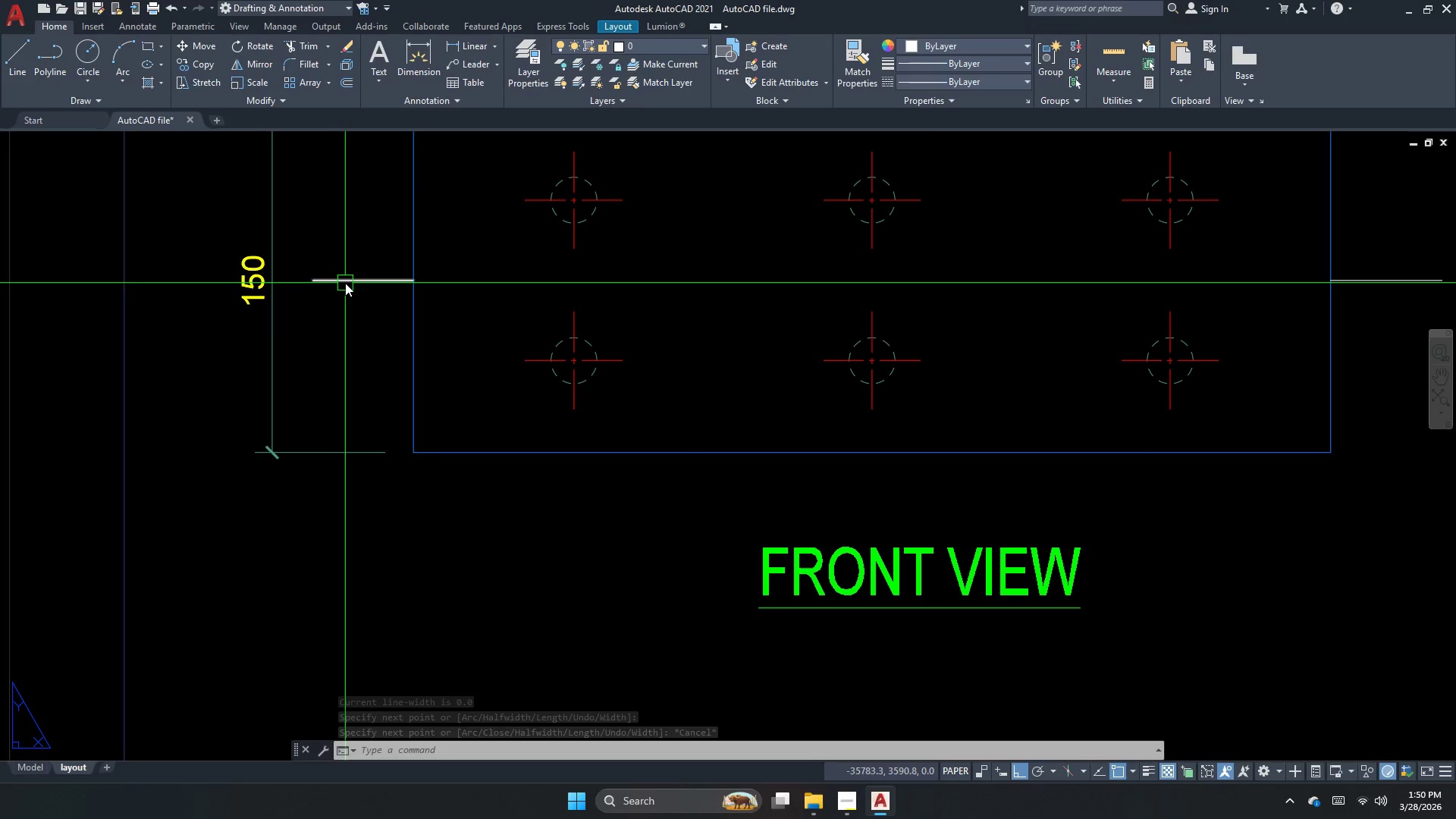 
left_click_drag(start_coordinate=[386, 287], to_coordinate=[362, 280])
 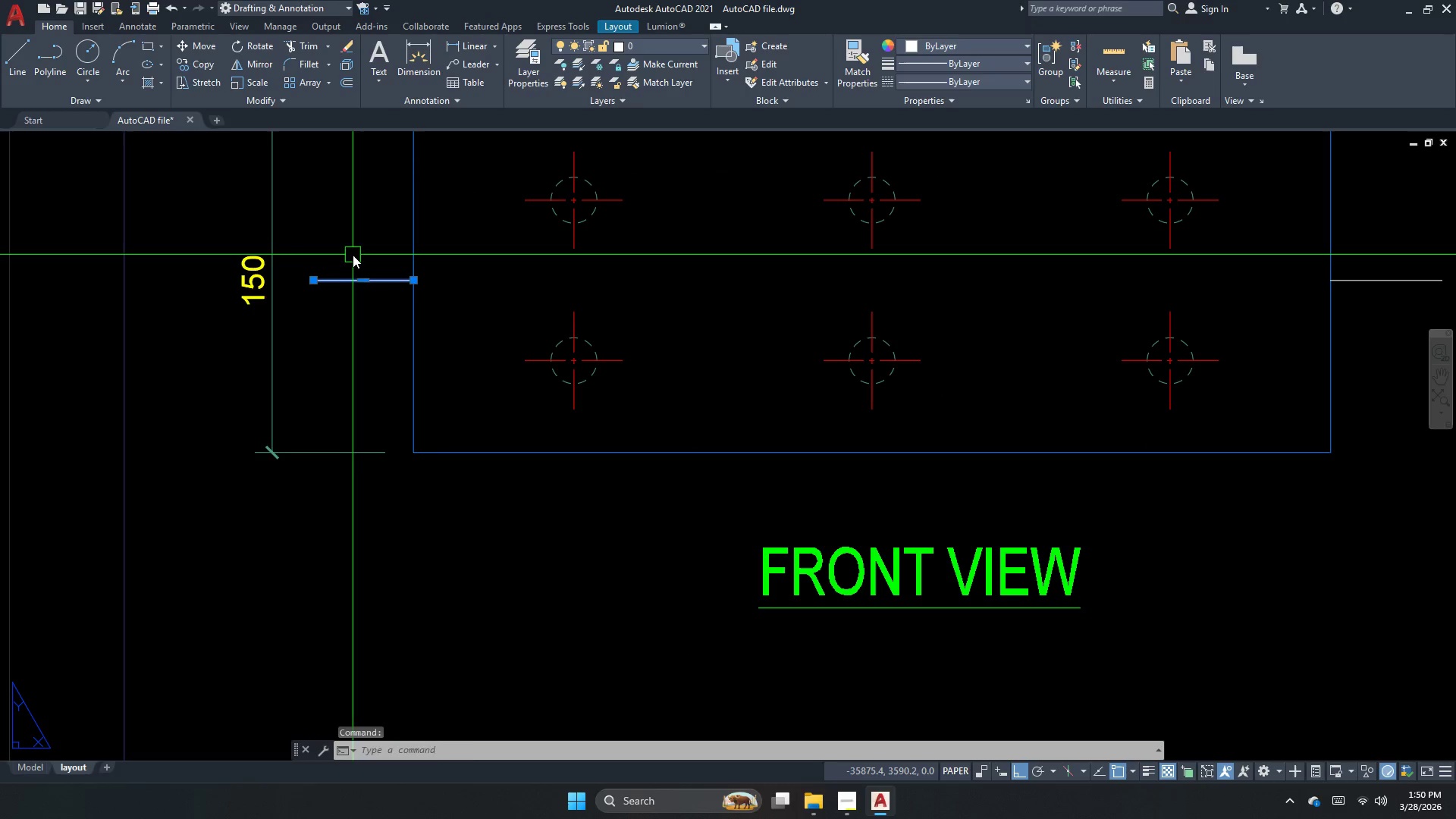 
left_click_drag(start_coordinate=[352, 255], to_coordinate=[357, 259])
 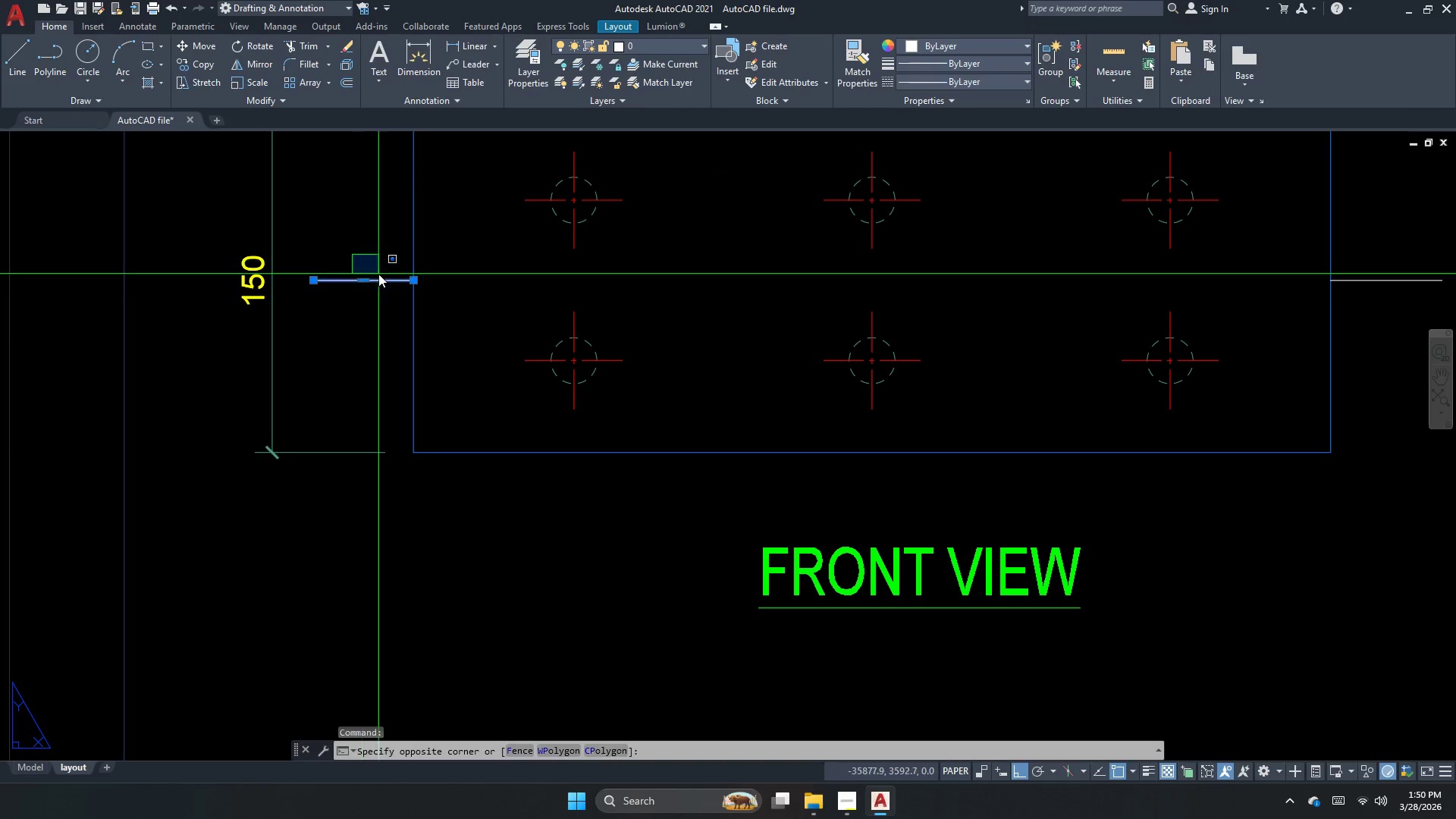 
left_click_drag(start_coordinate=[378, 287], to_coordinate=[378, 292])
 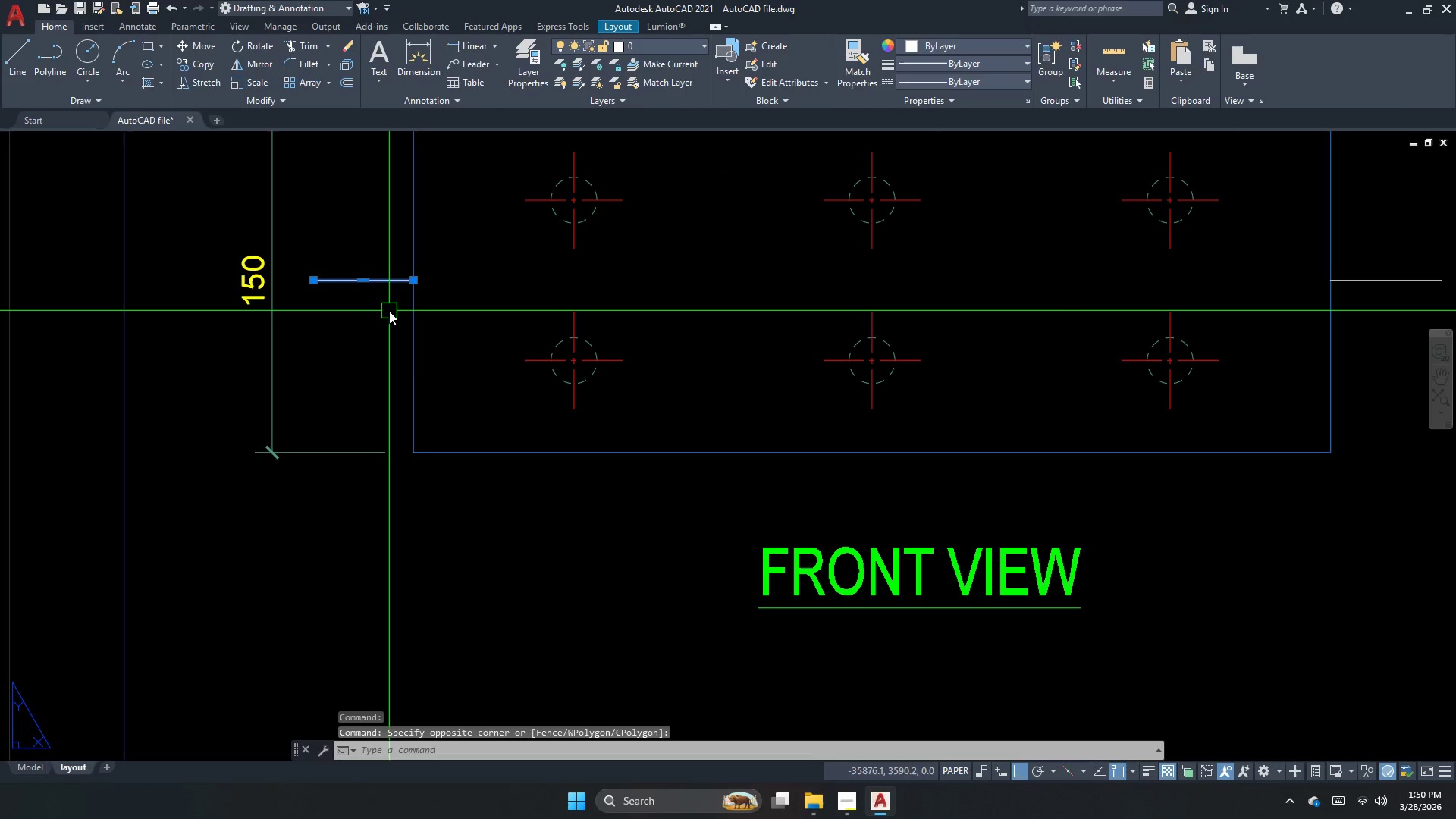 
key(Escape)
 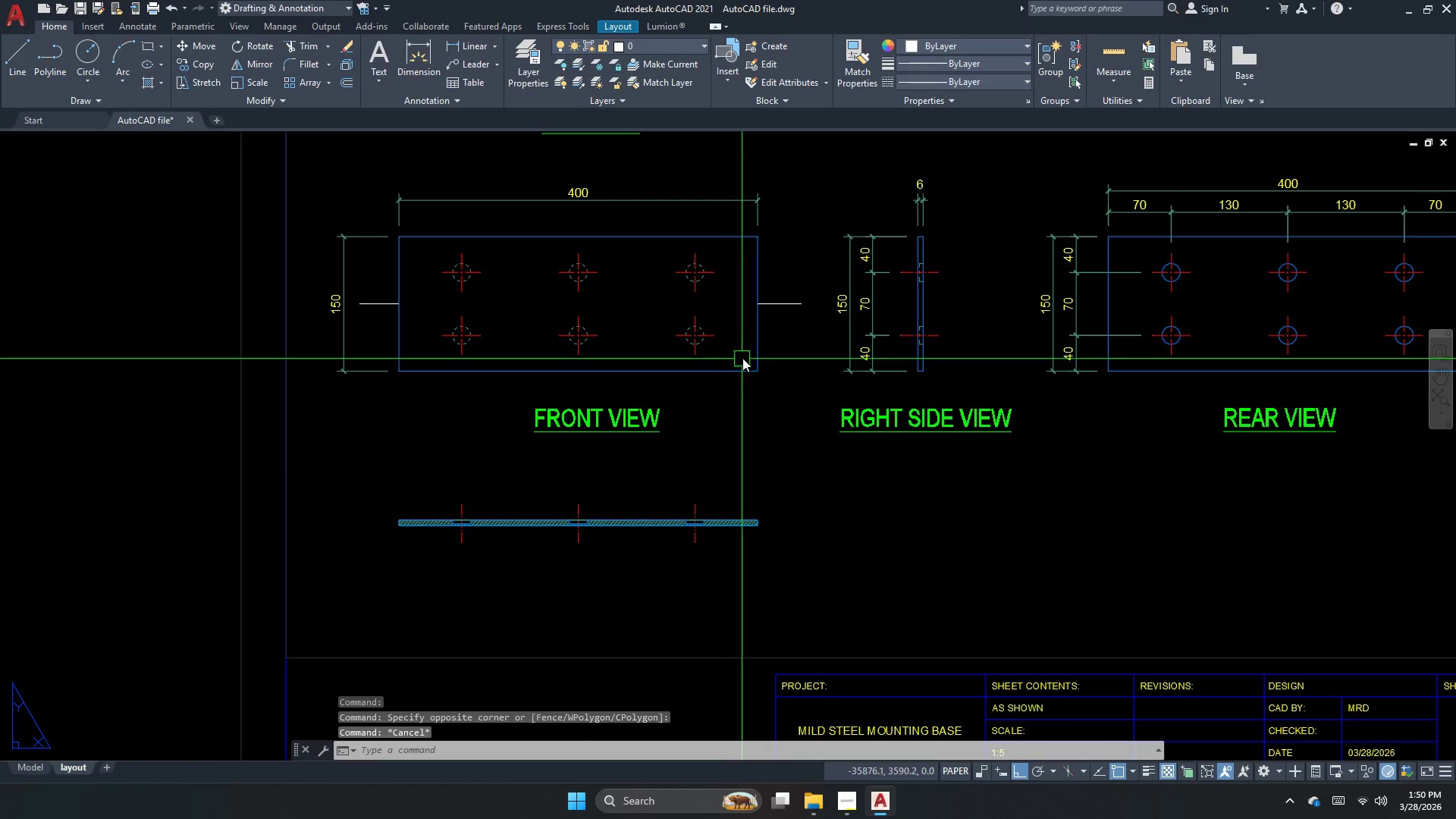 
scroll: coordinate [389, 319], scroll_direction: down, amount: 2.0
 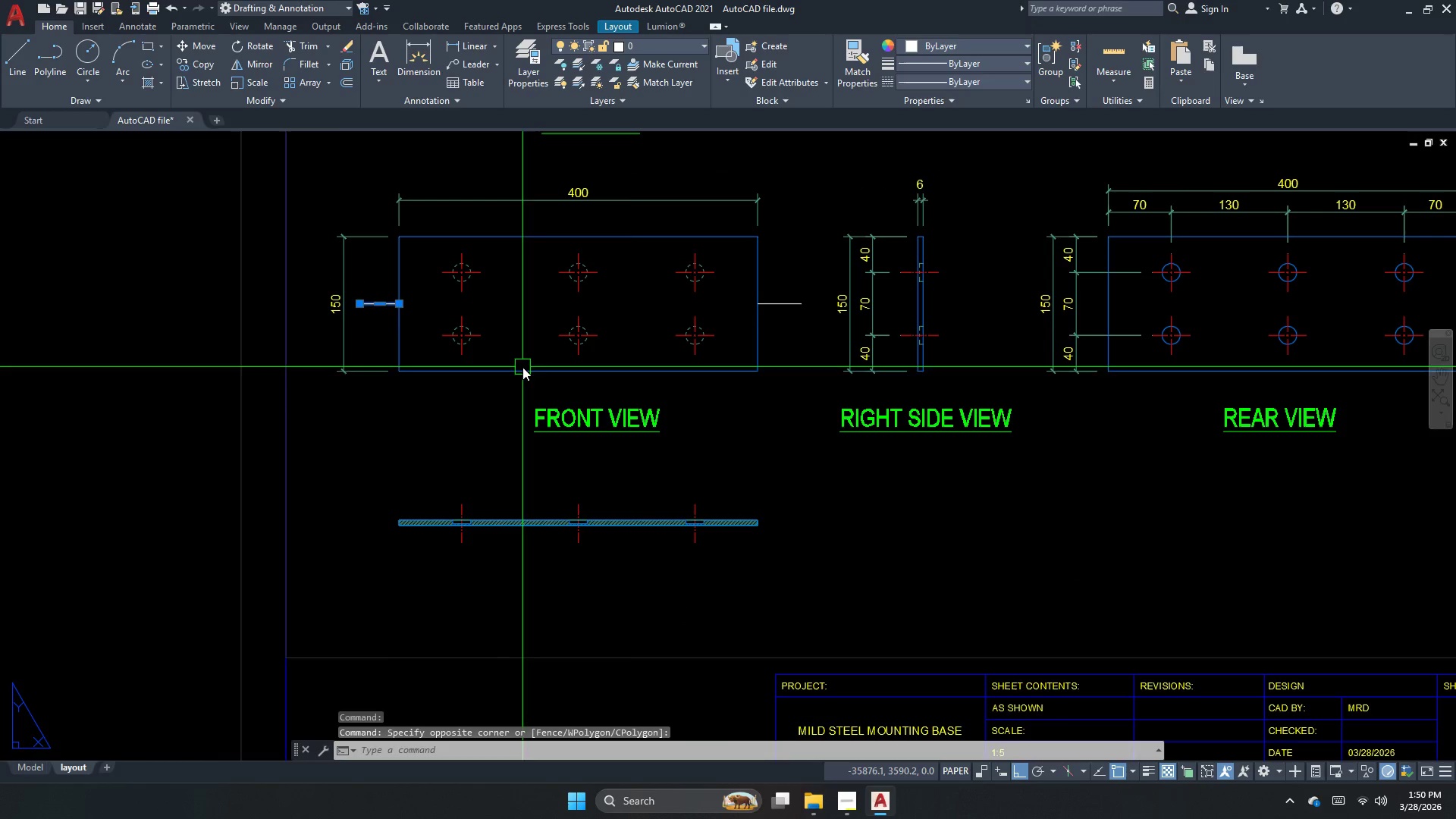 
left_click_drag(start_coordinate=[760, 345], to_coordinate=[761, 323])
 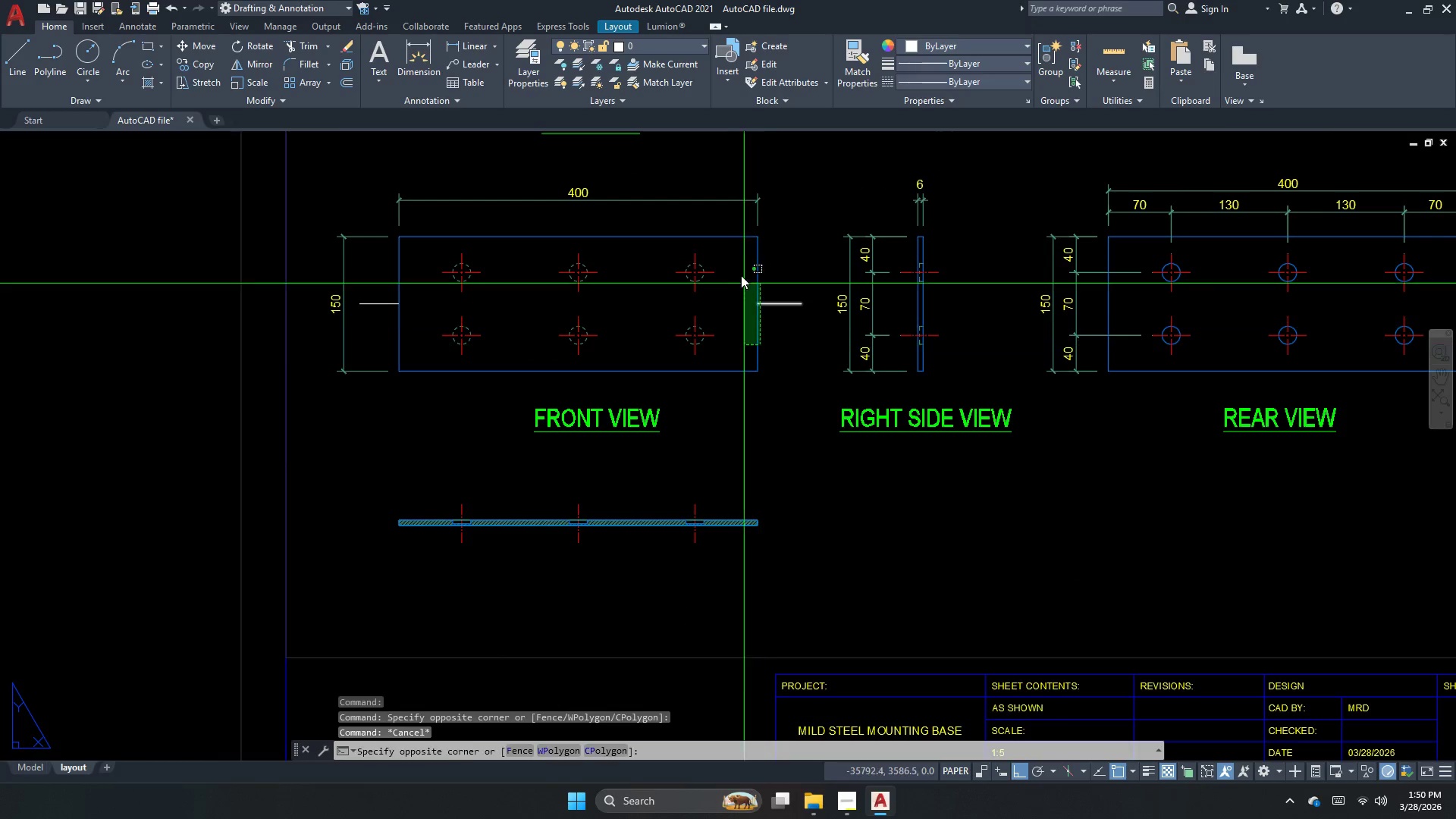 
double_click([736, 267])
 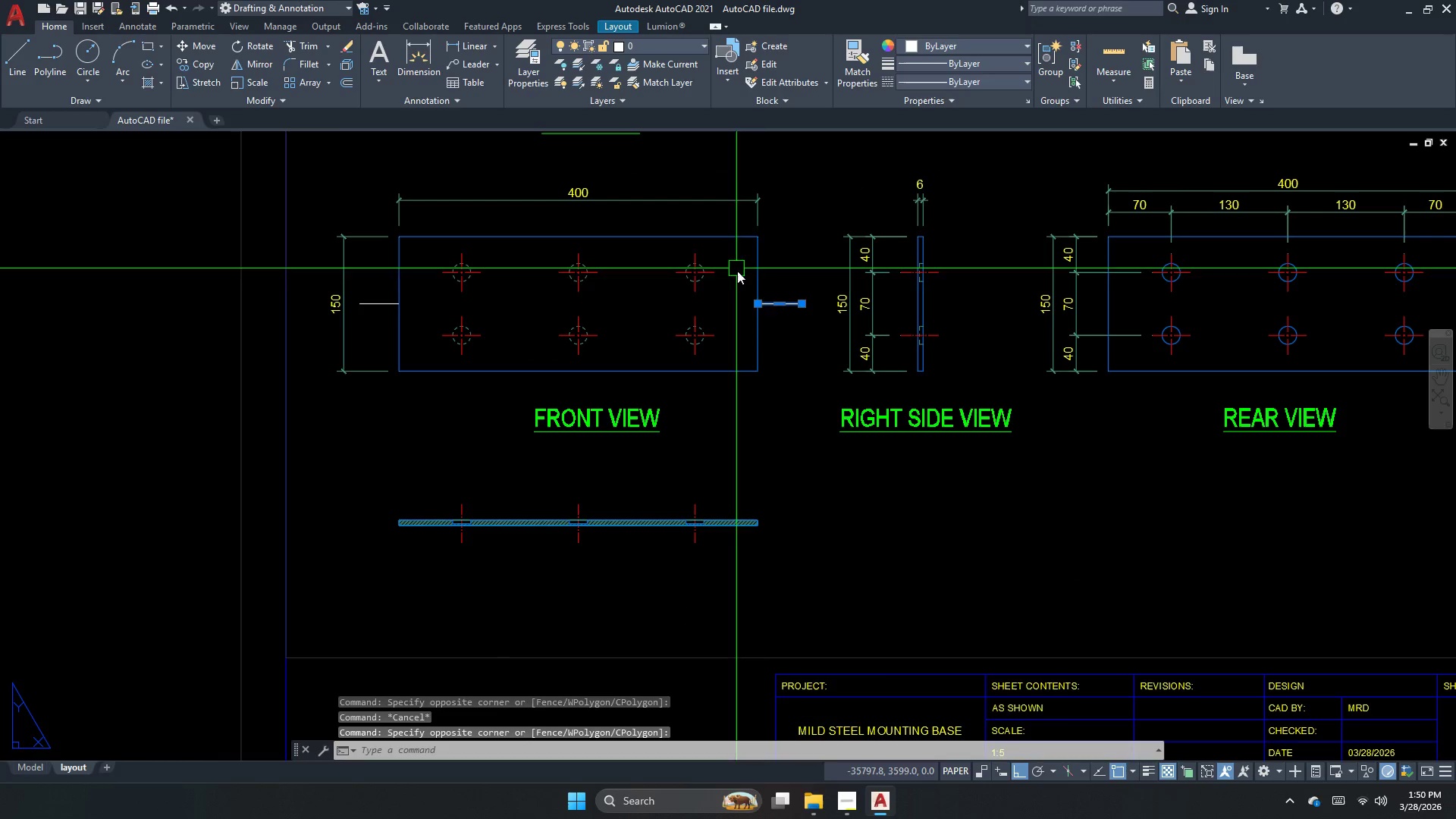 
key(Escape)
 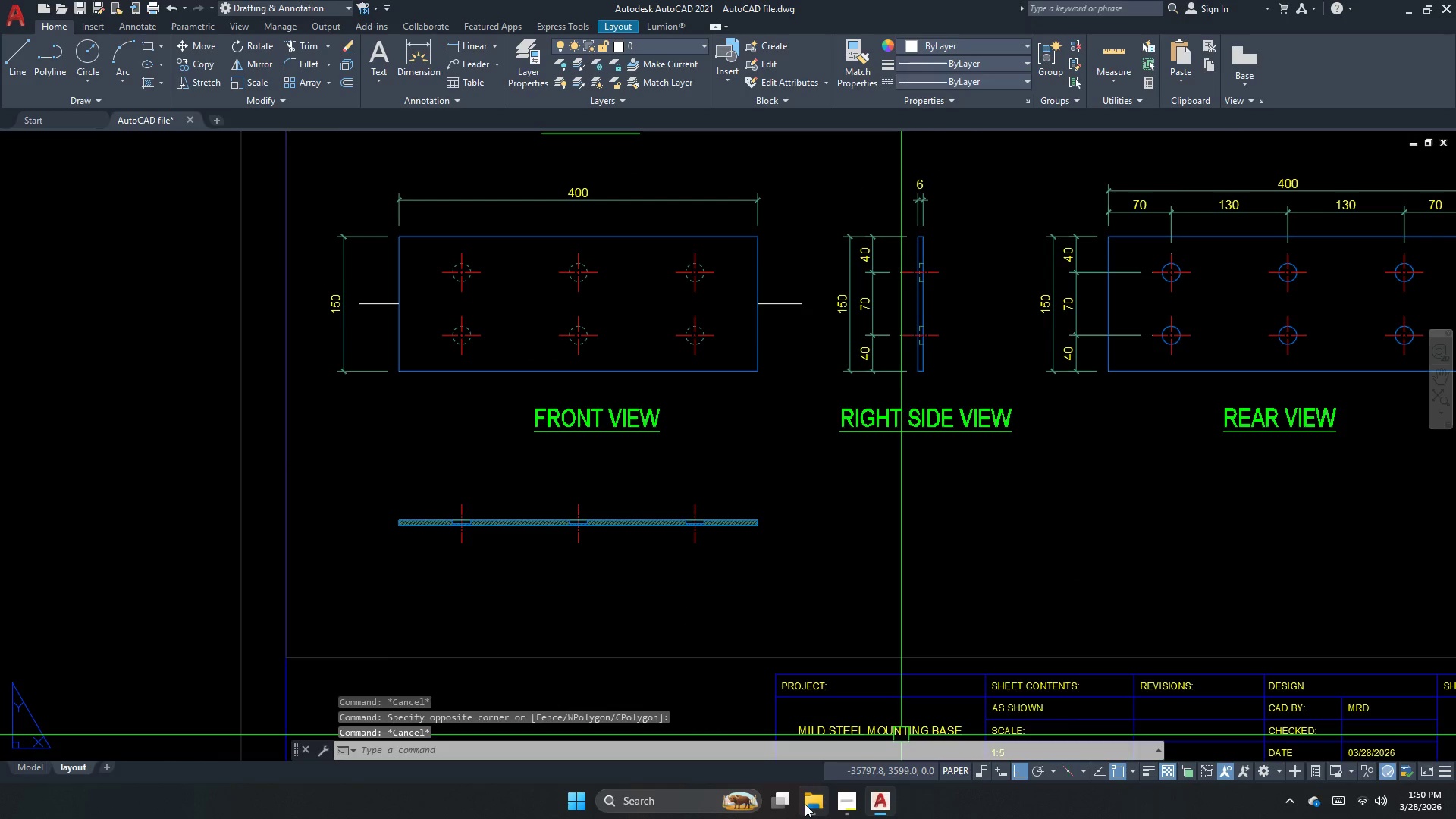 
left_click([807, 804])
 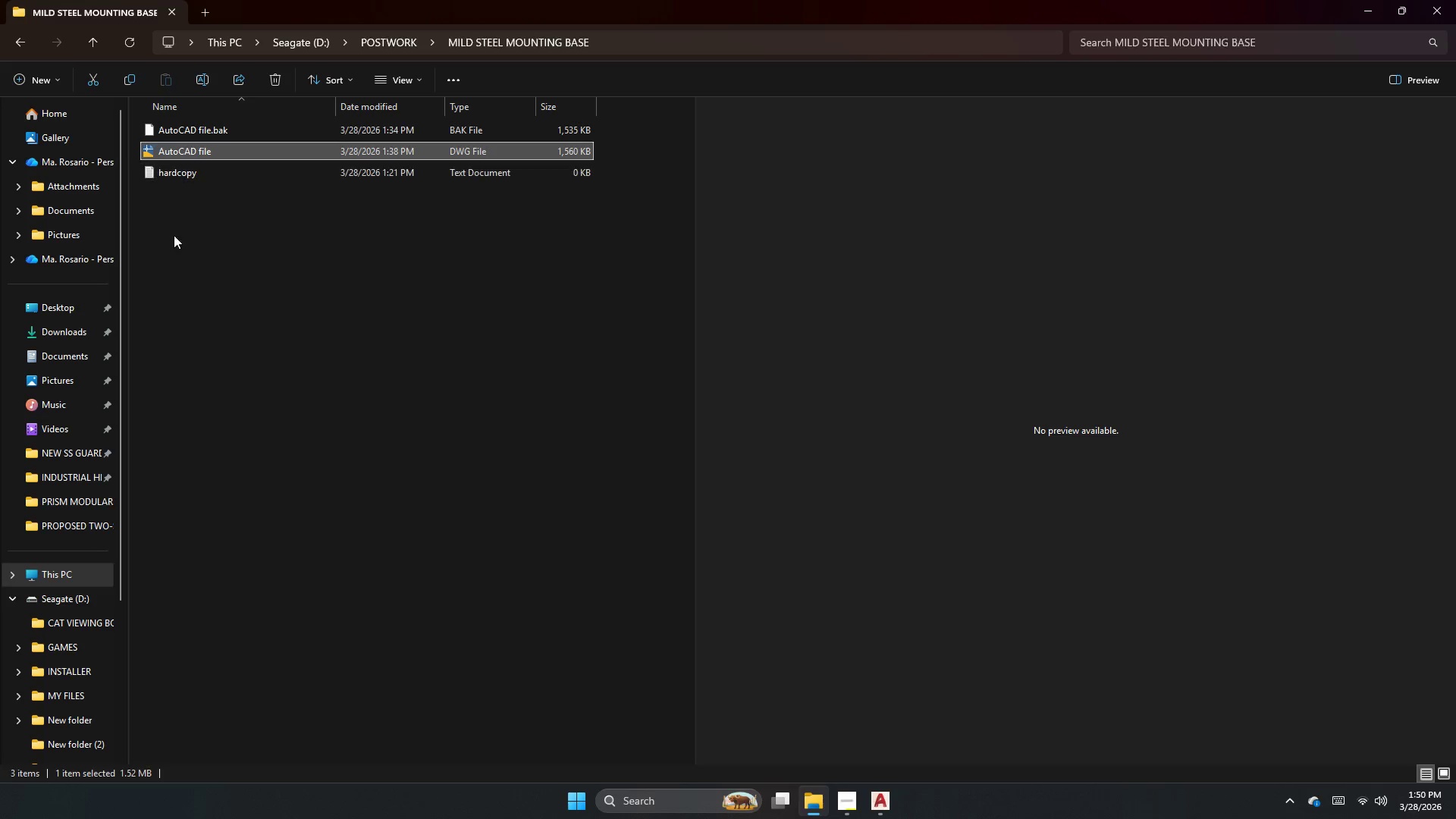 
 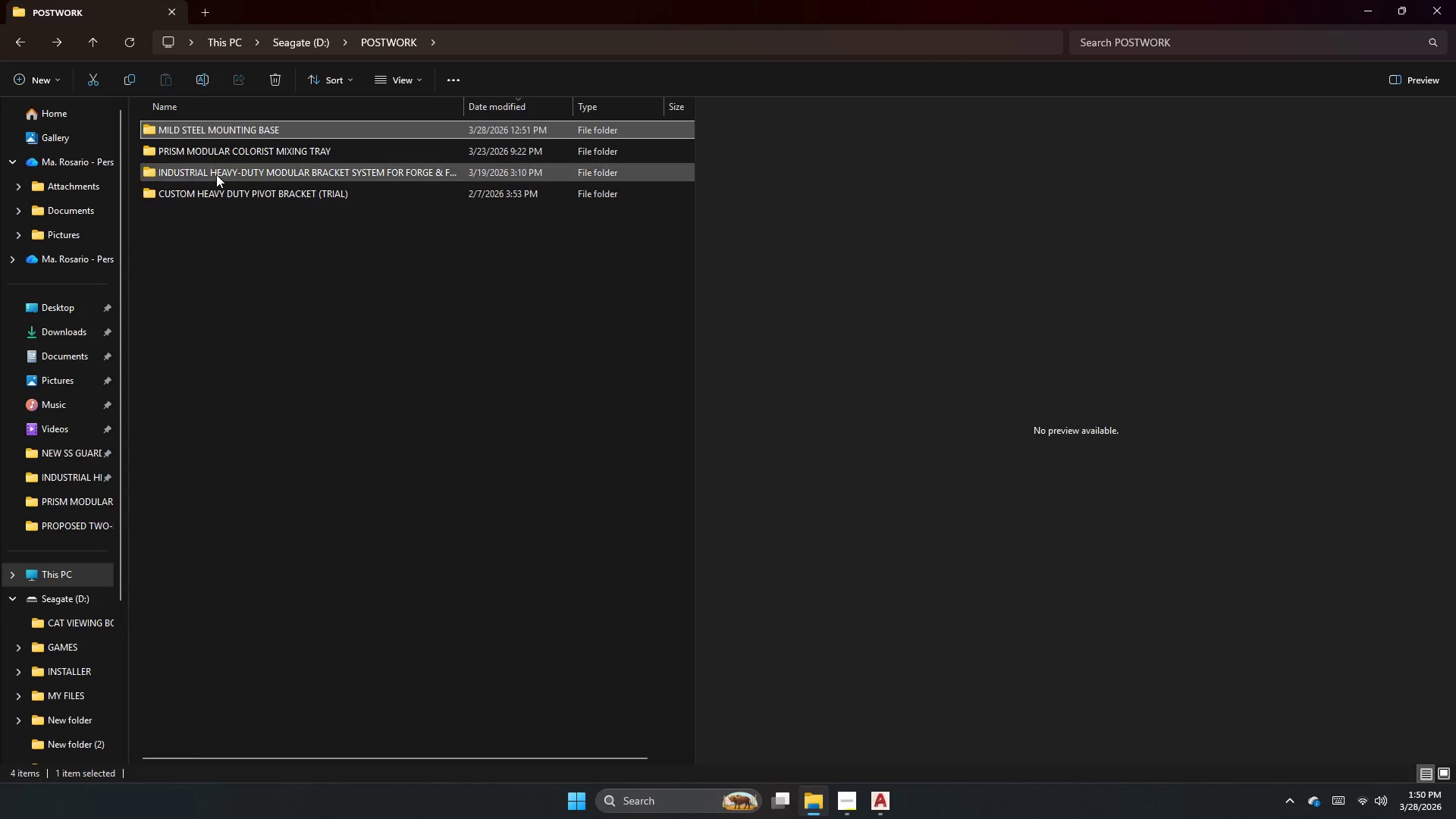 
double_click([211, 196])
 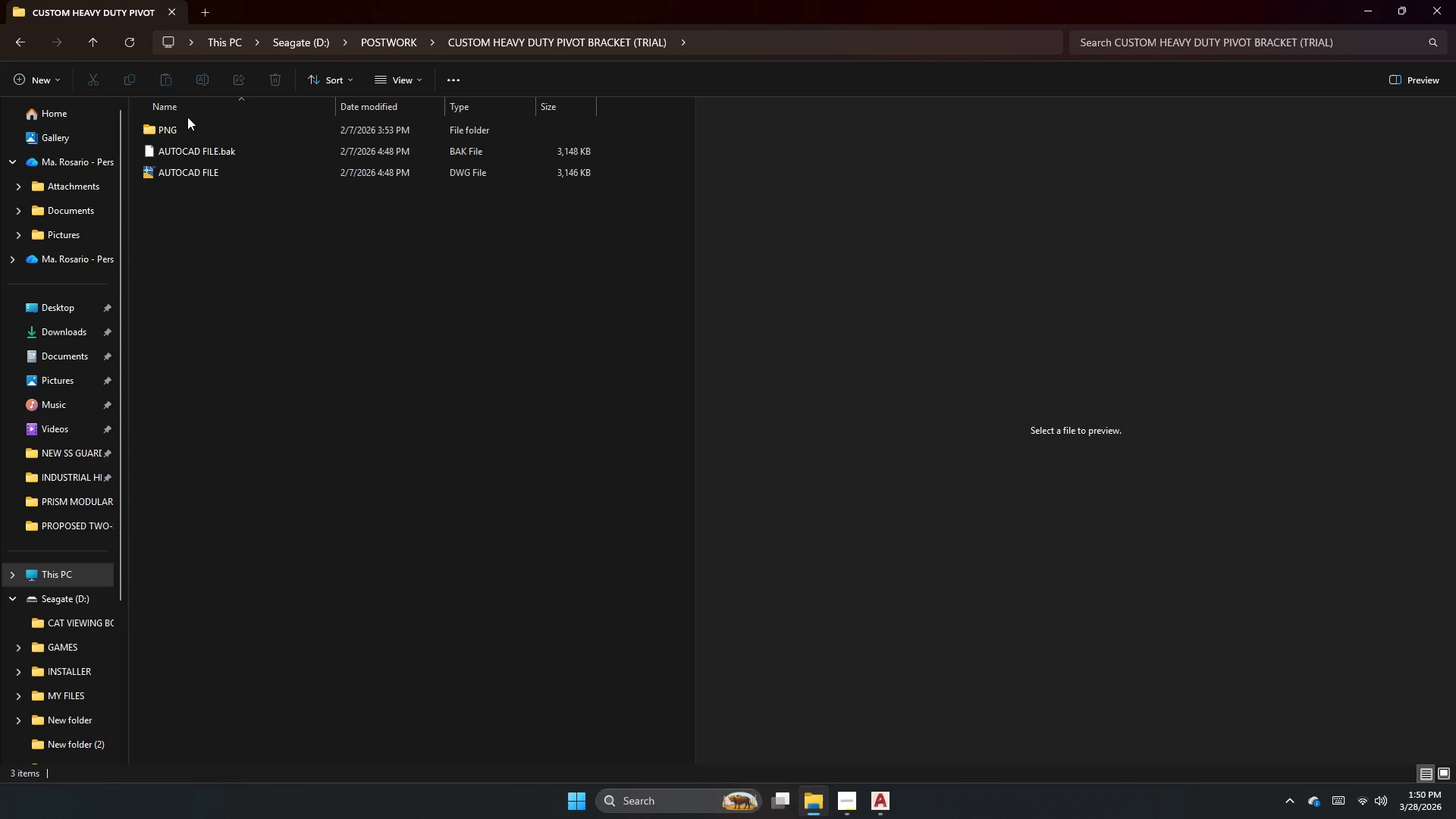 
double_click([178, 127])
 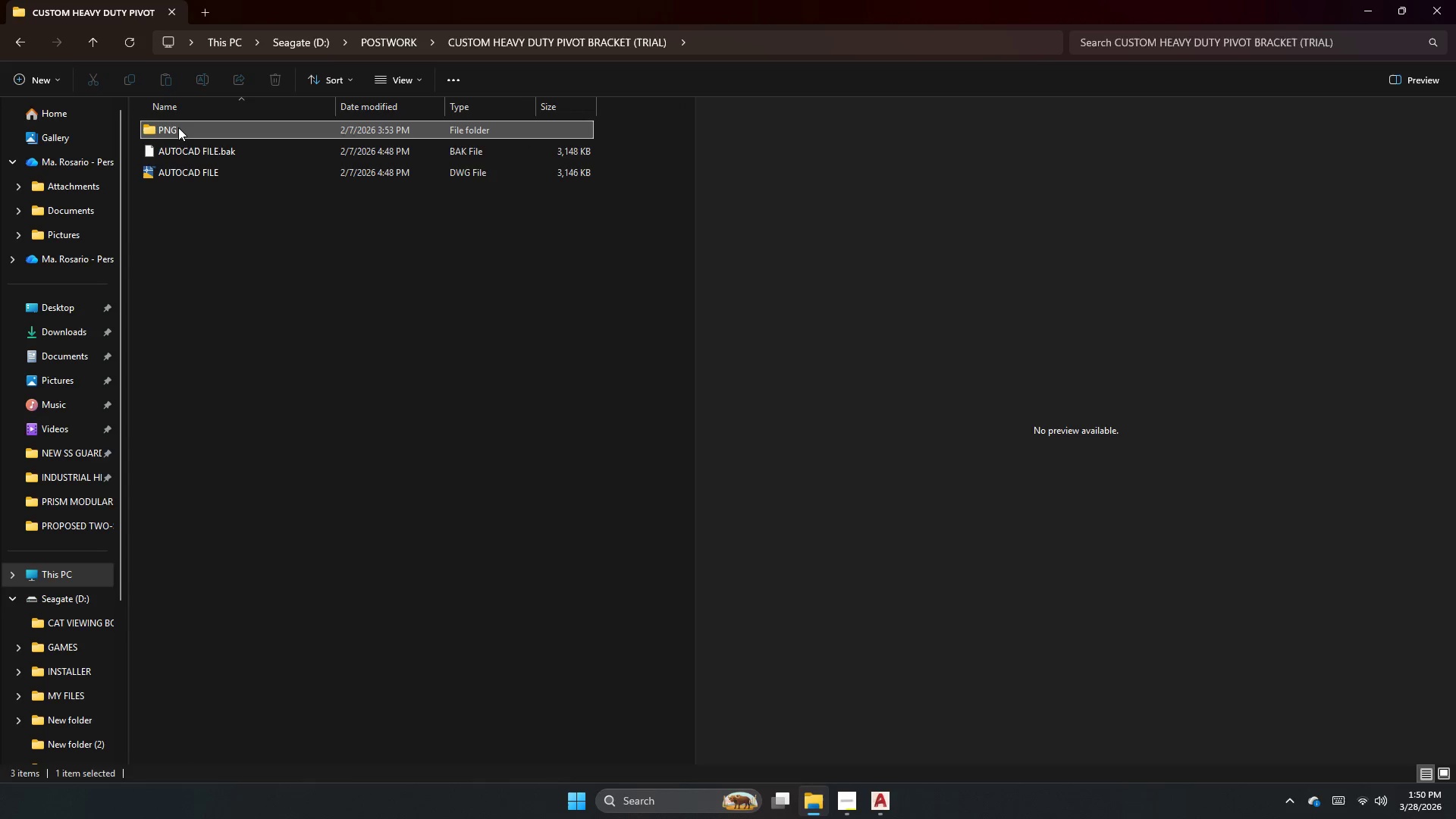 
triple_click([178, 127])
 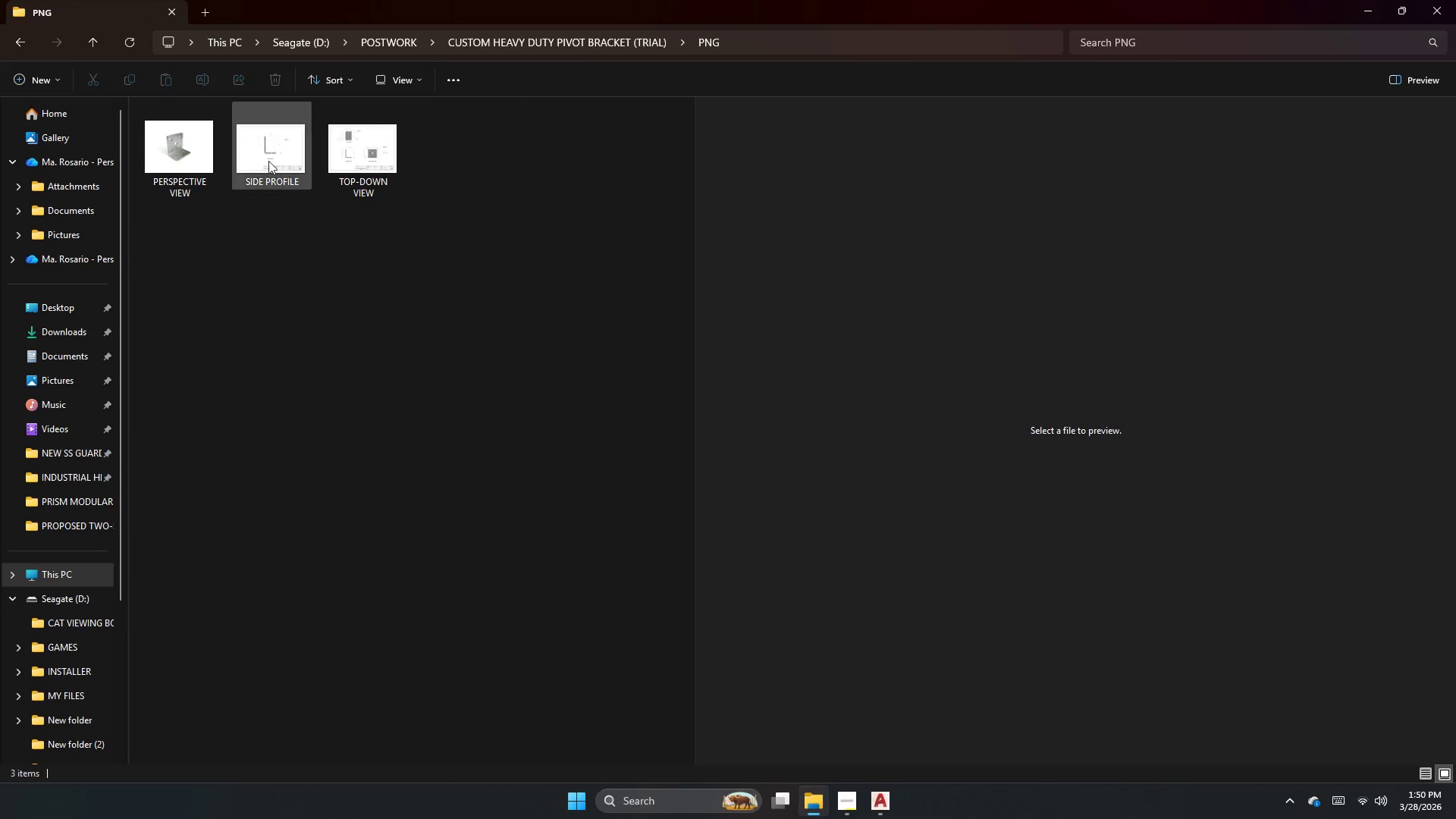 
left_click([353, 164])
 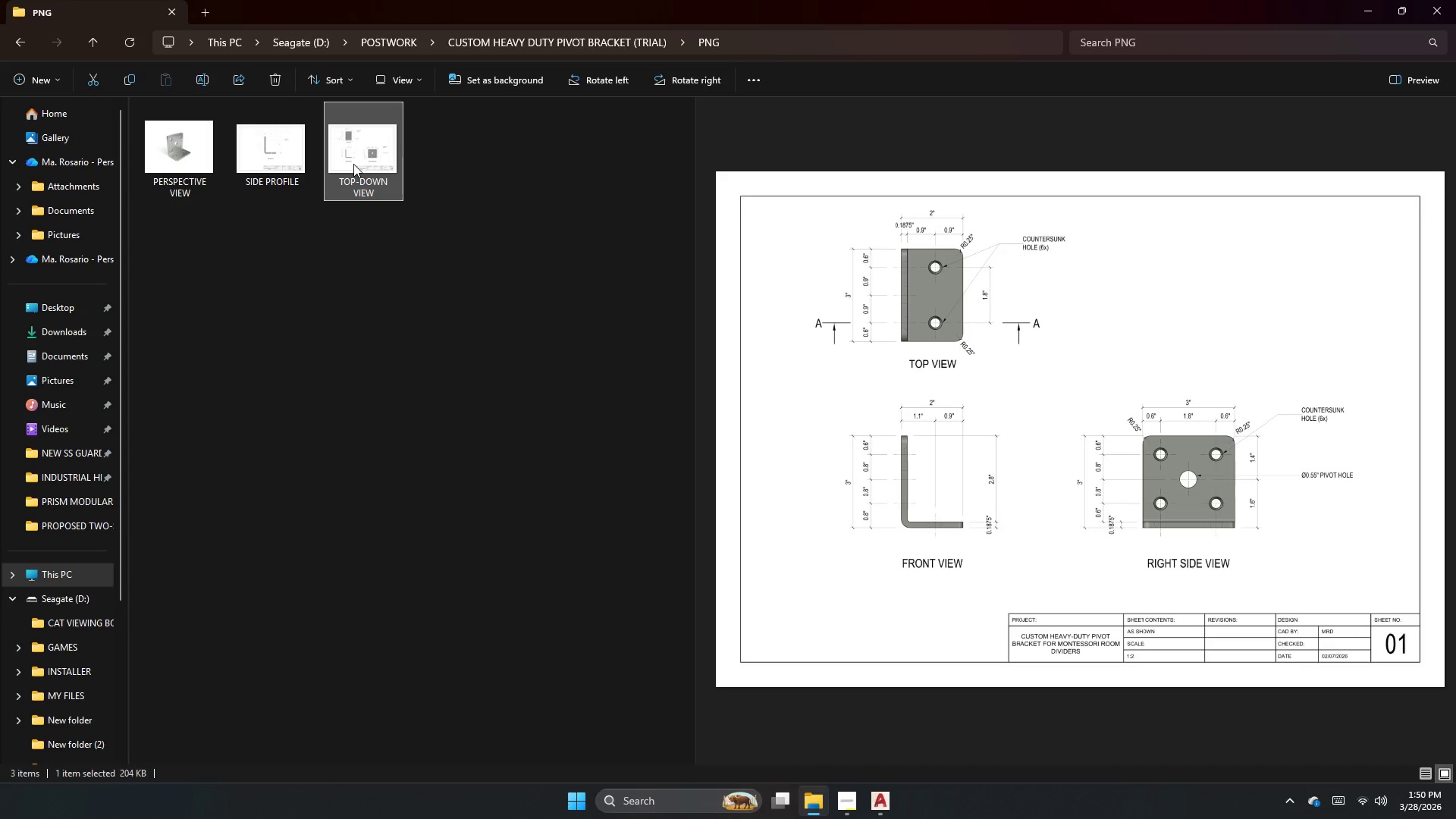 
left_click([259, 157])
 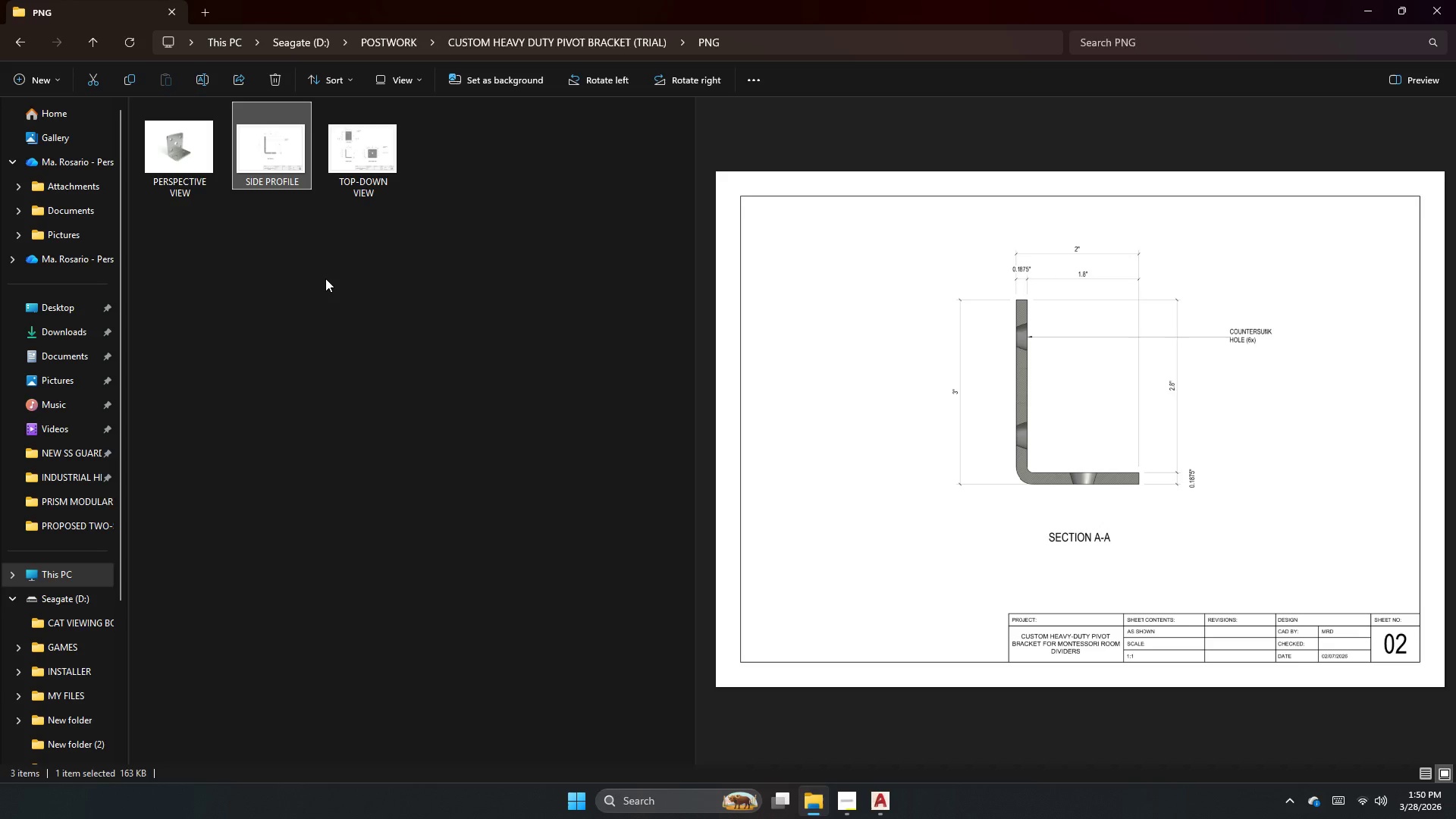 
 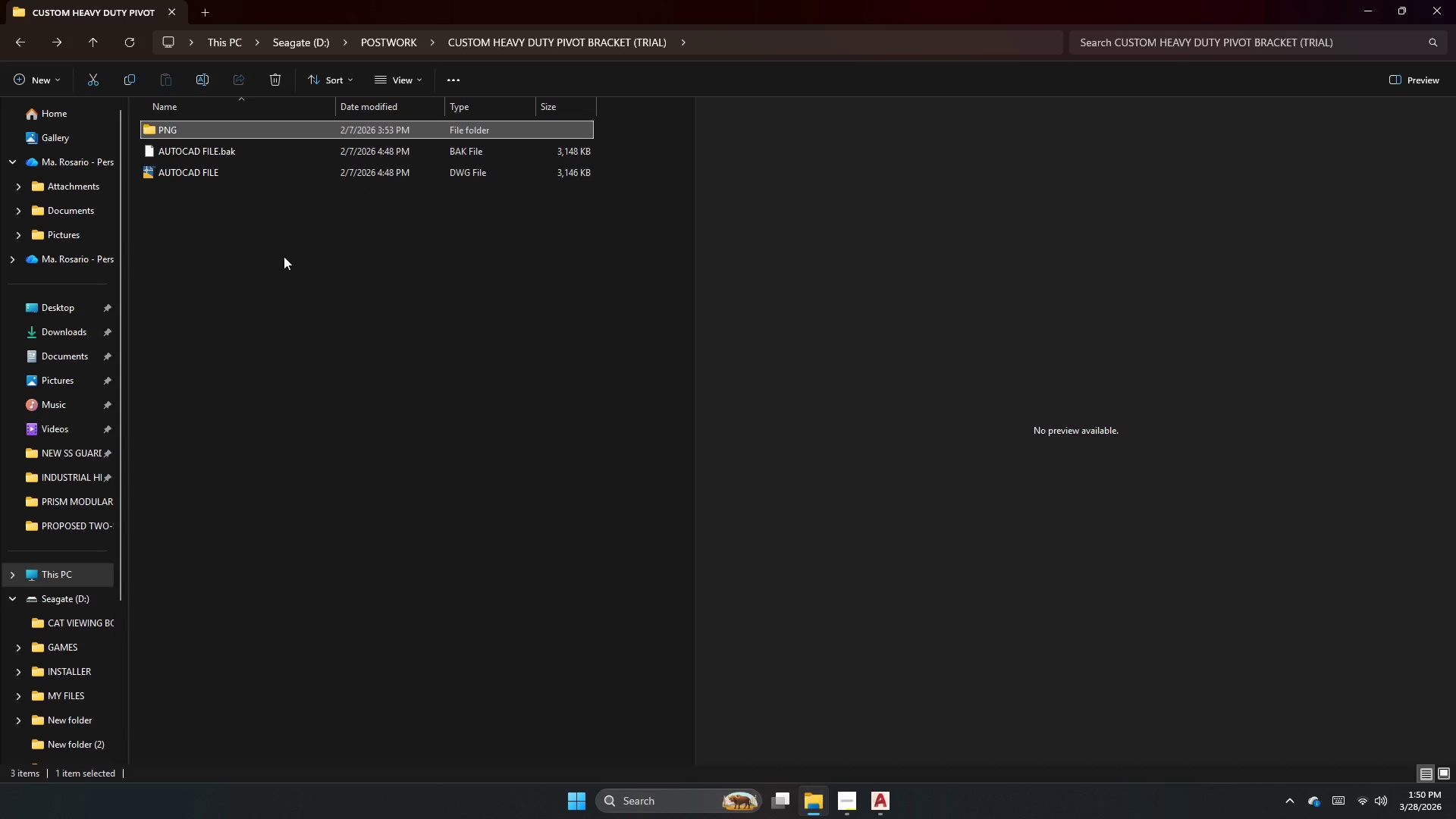 
 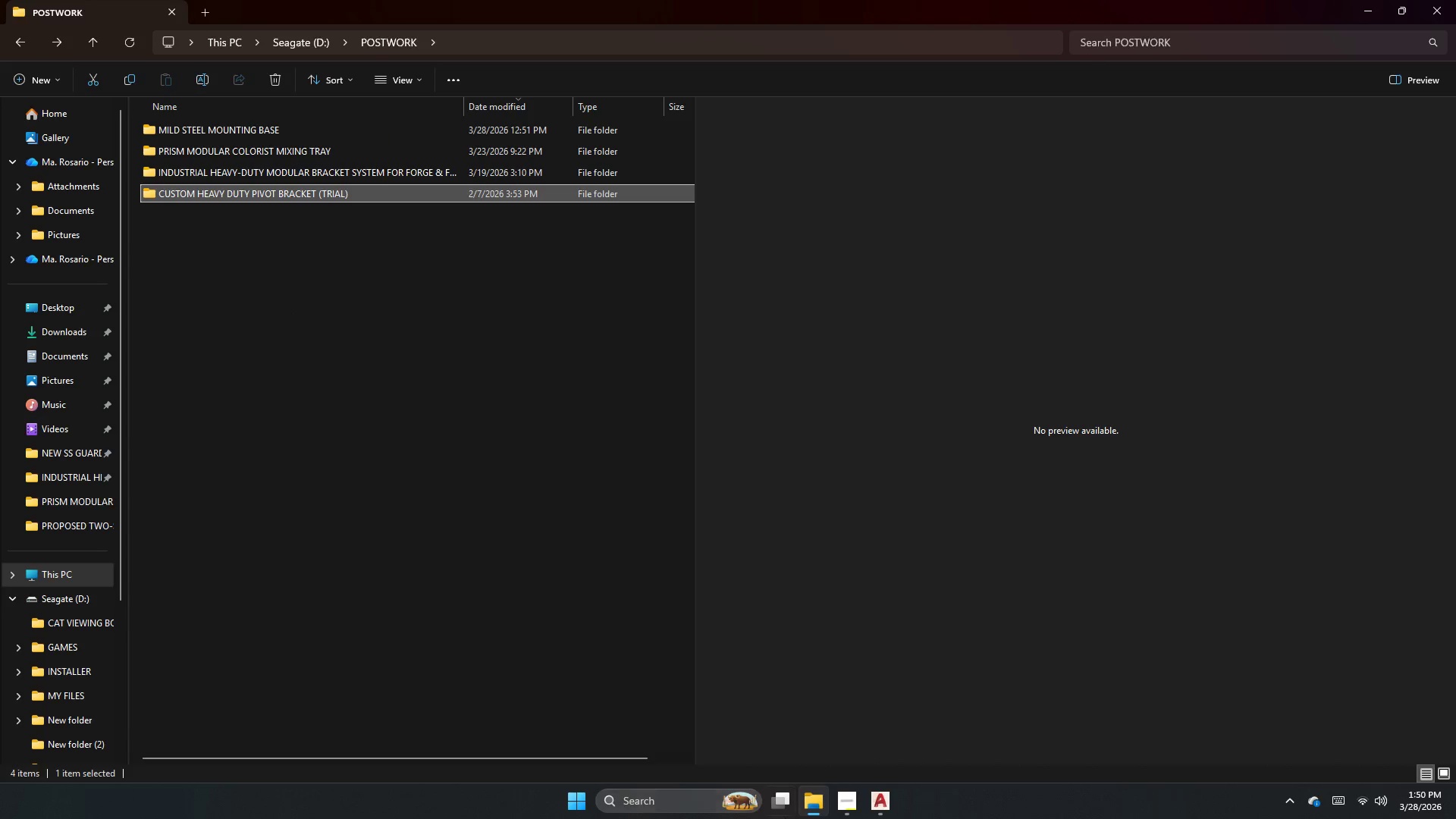 
left_click([844, 806])